 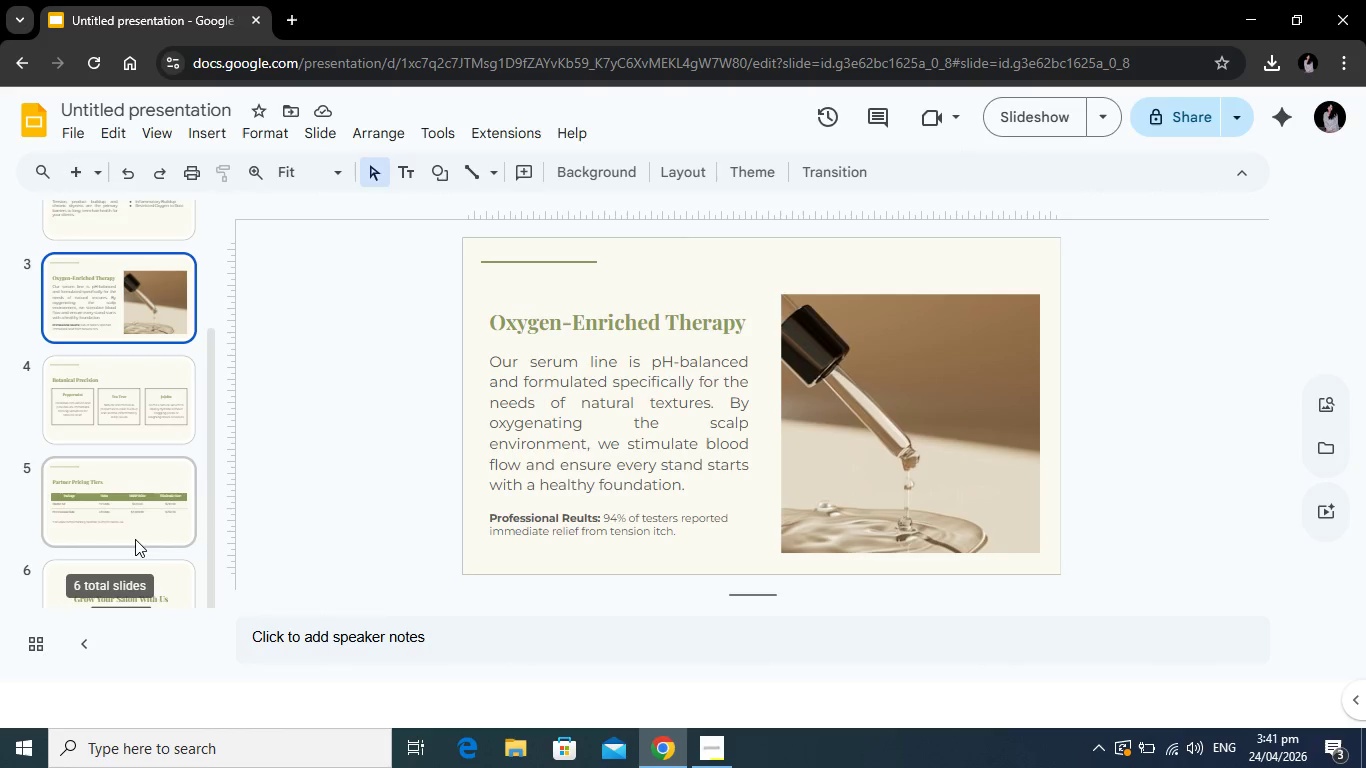 
left_click([110, 502])
 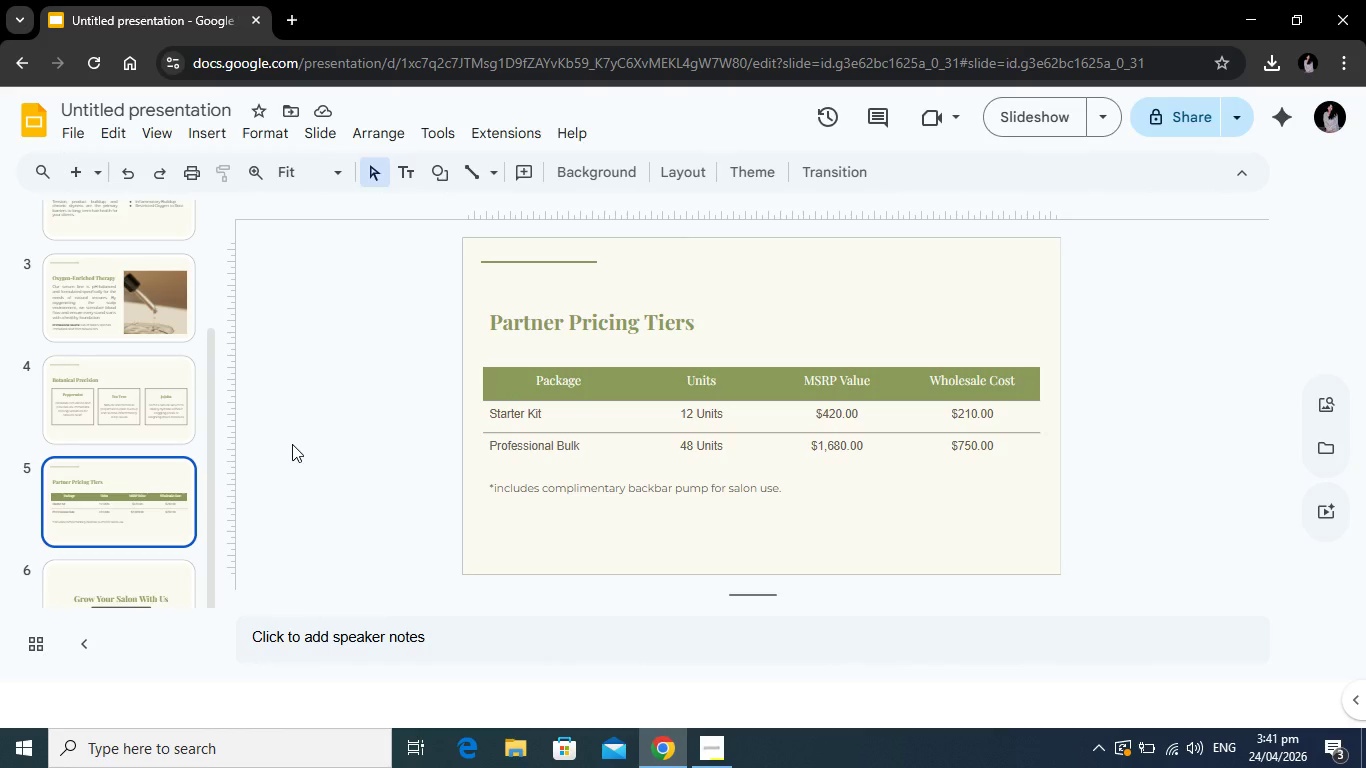 
wait(13.72)
 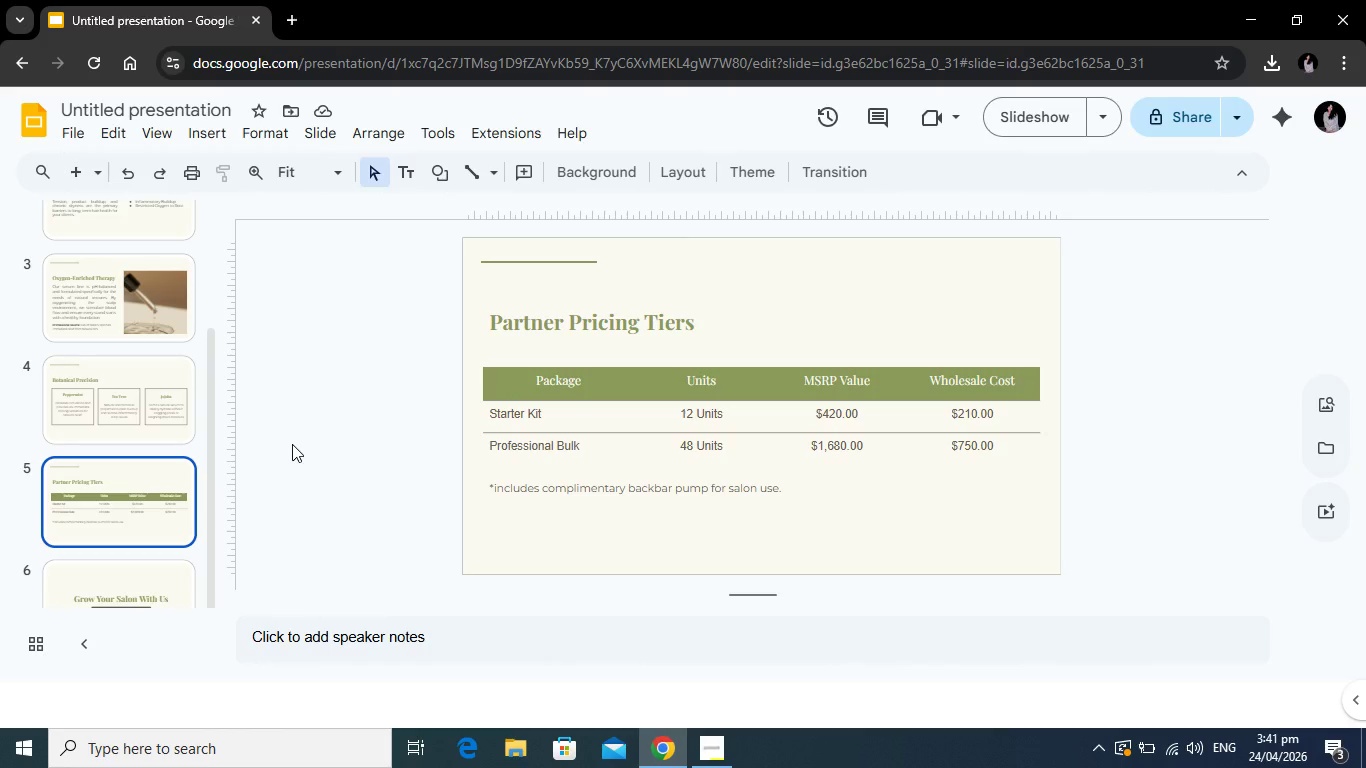 
left_click([557, 452])
 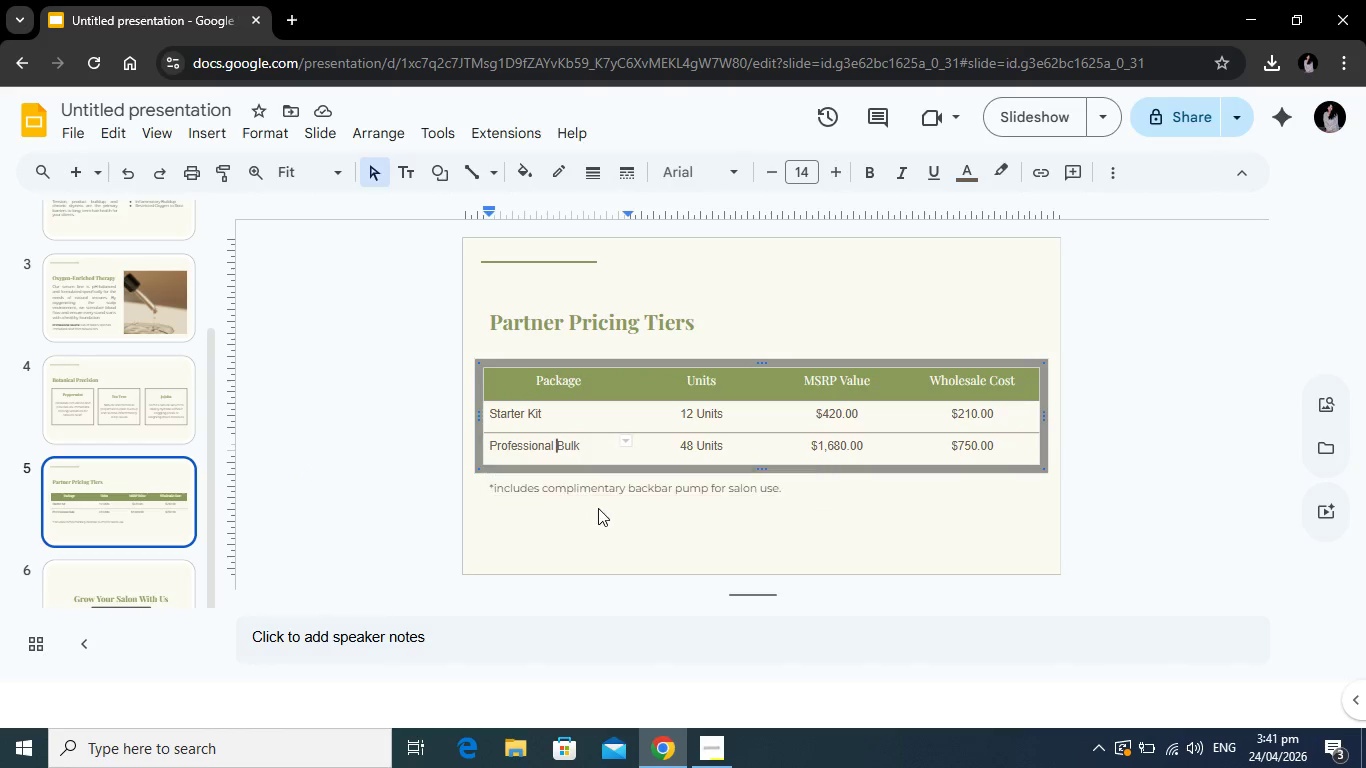 
left_click([614, 490])
 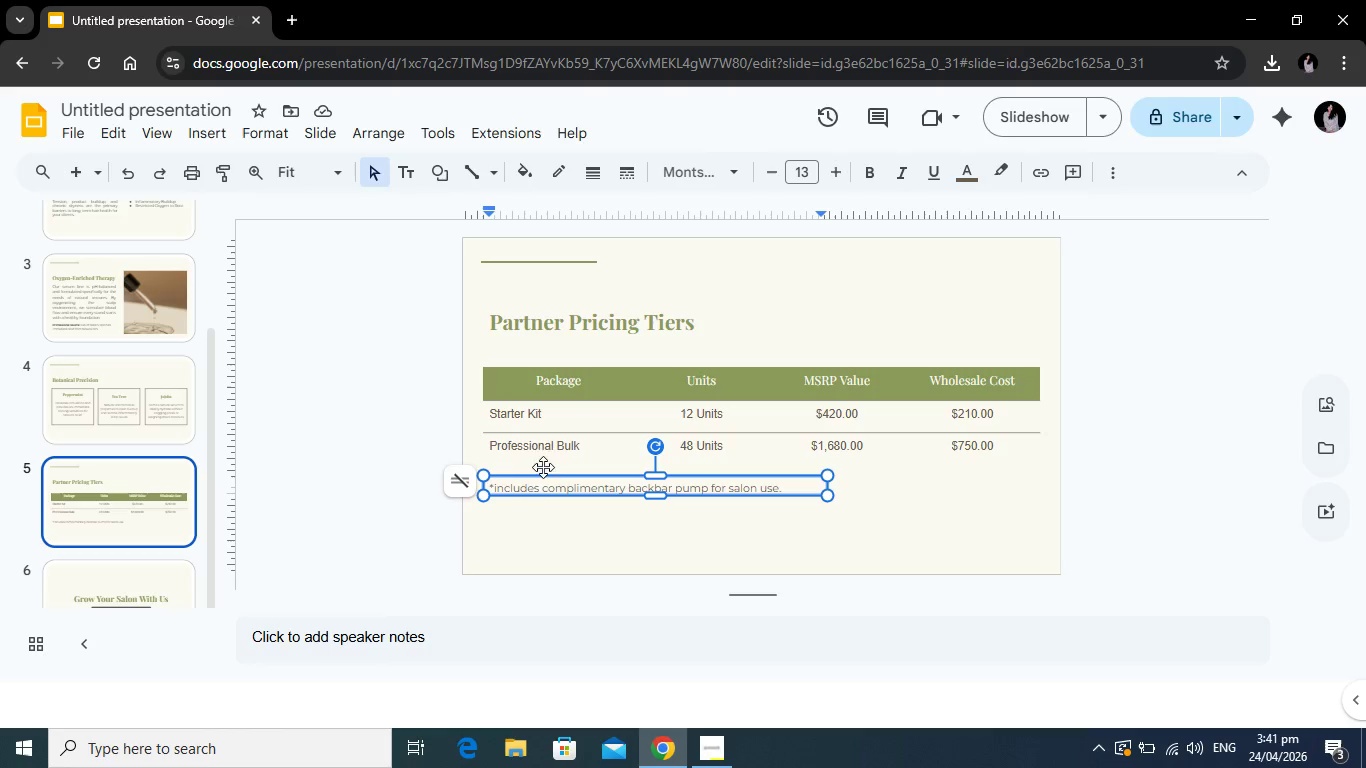 
left_click([543, 447])
 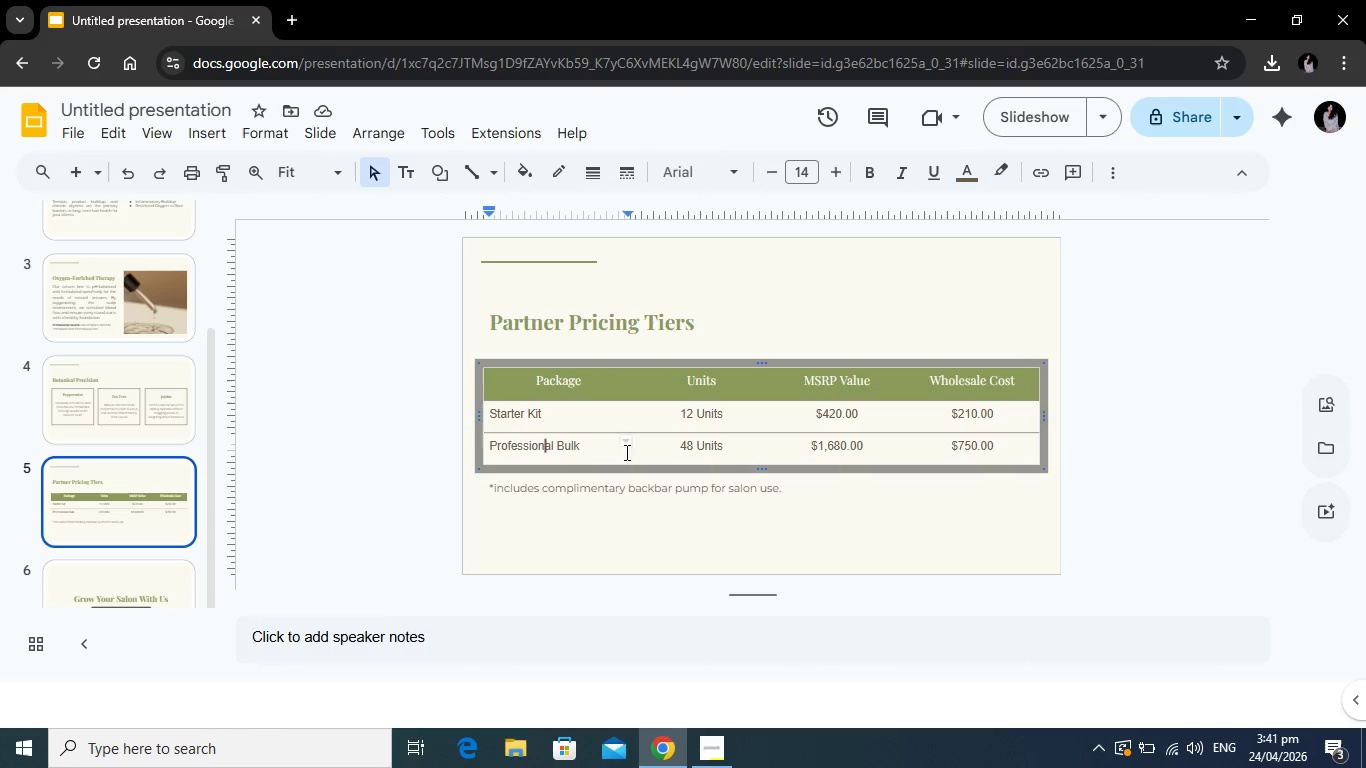 
left_click_drag(start_coordinate=[595, 448], to_coordinate=[485, 414])
 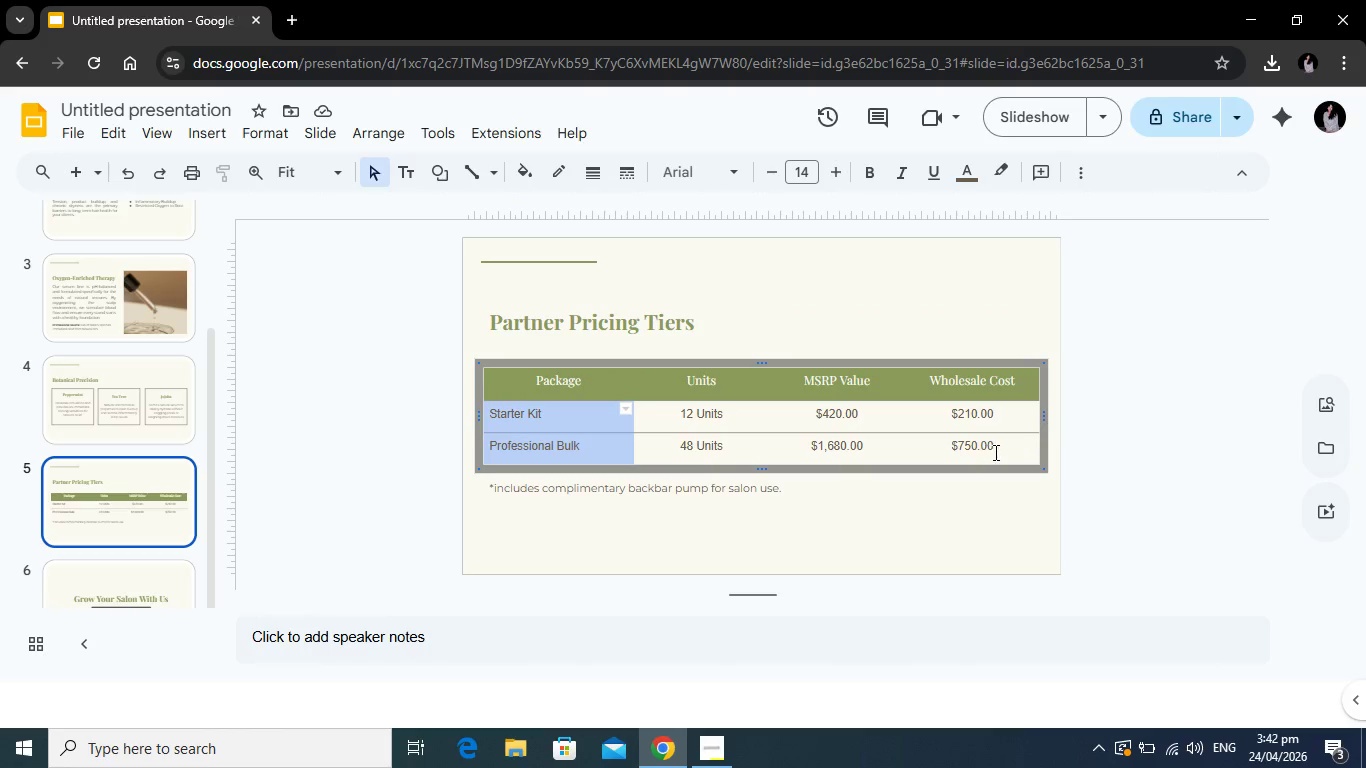 
left_click([994, 452])
 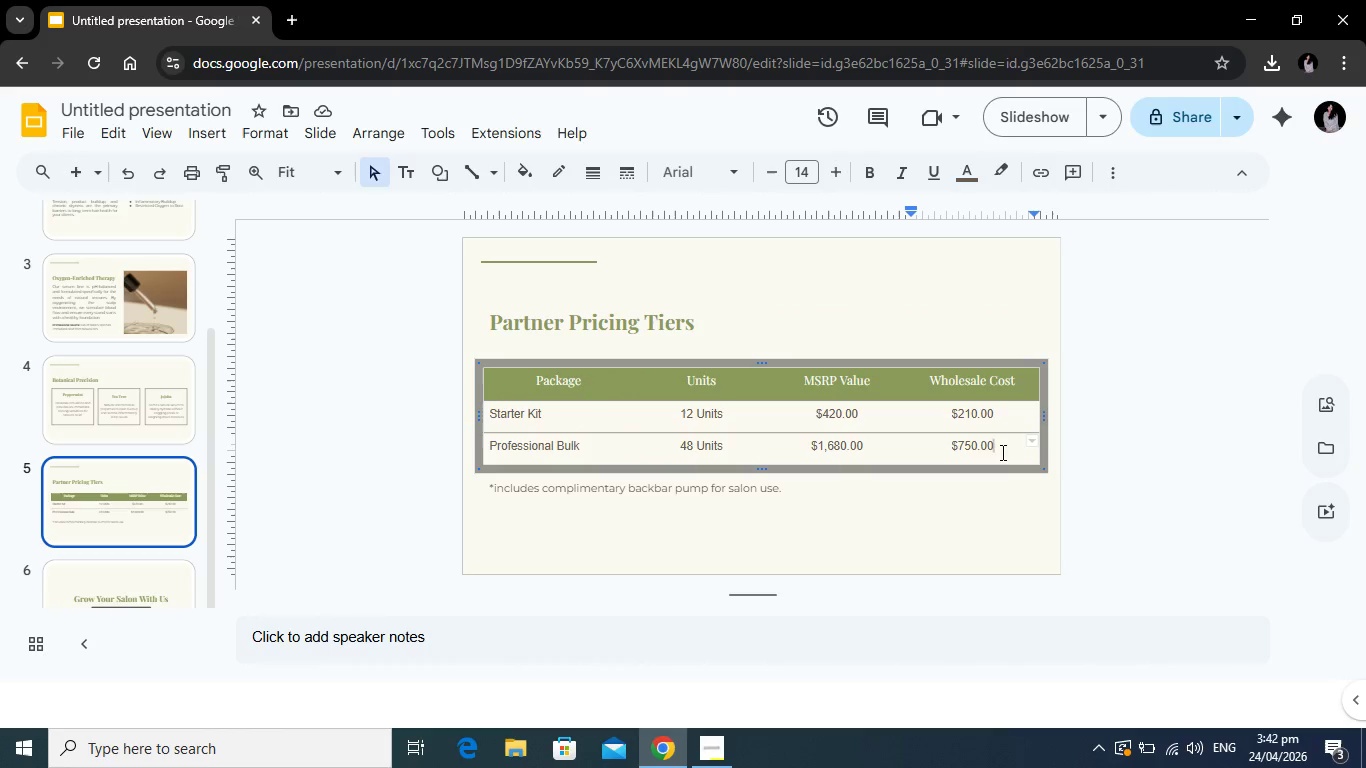 
left_click_drag(start_coordinate=[1001, 452], to_coordinate=[506, 419])
 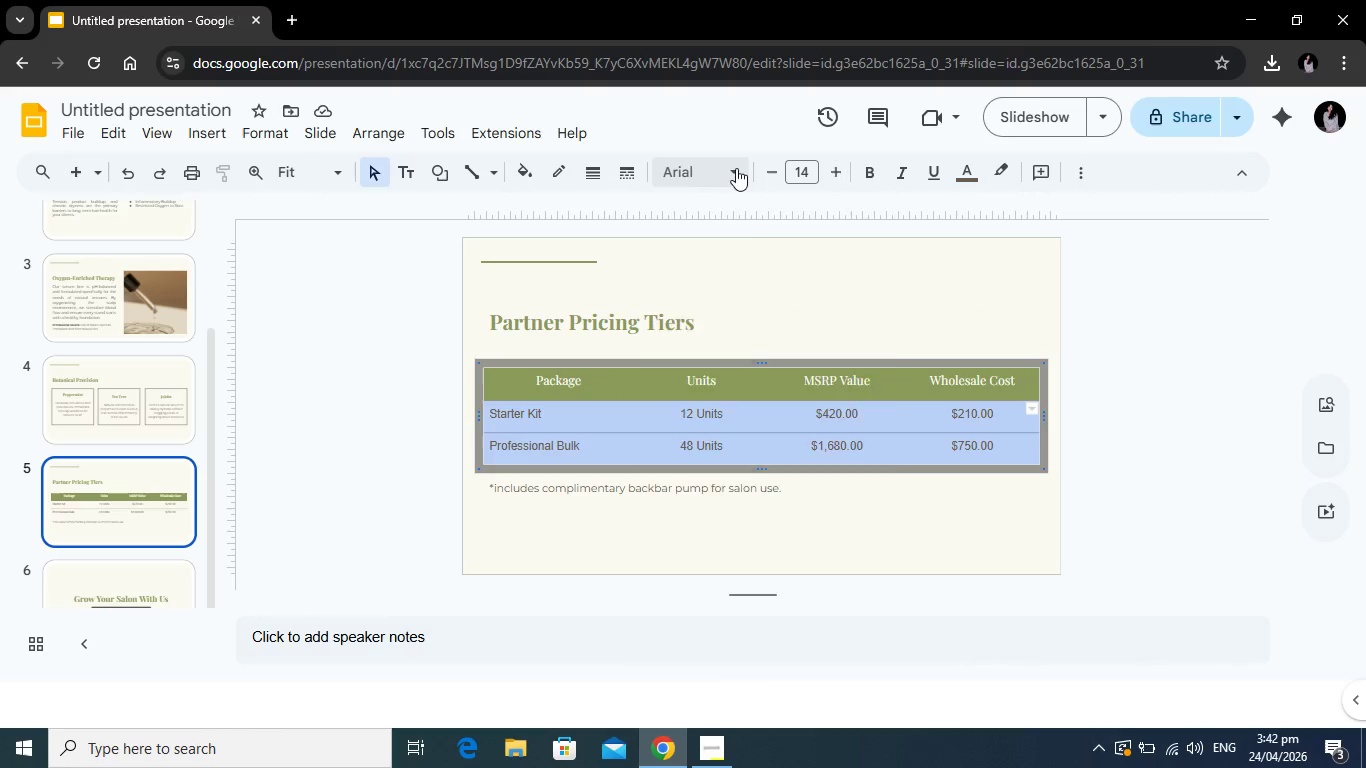 
left_click([736, 168])
 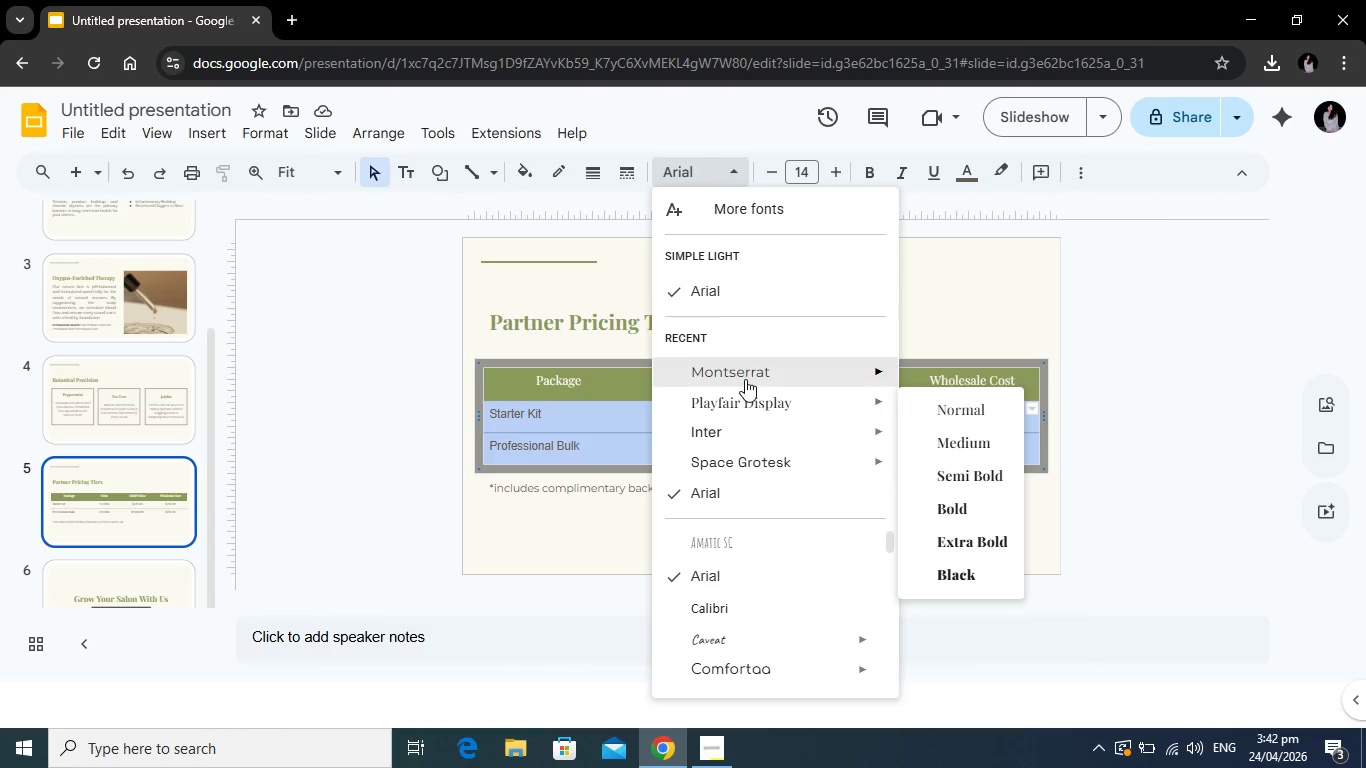 
left_click([745, 379])
 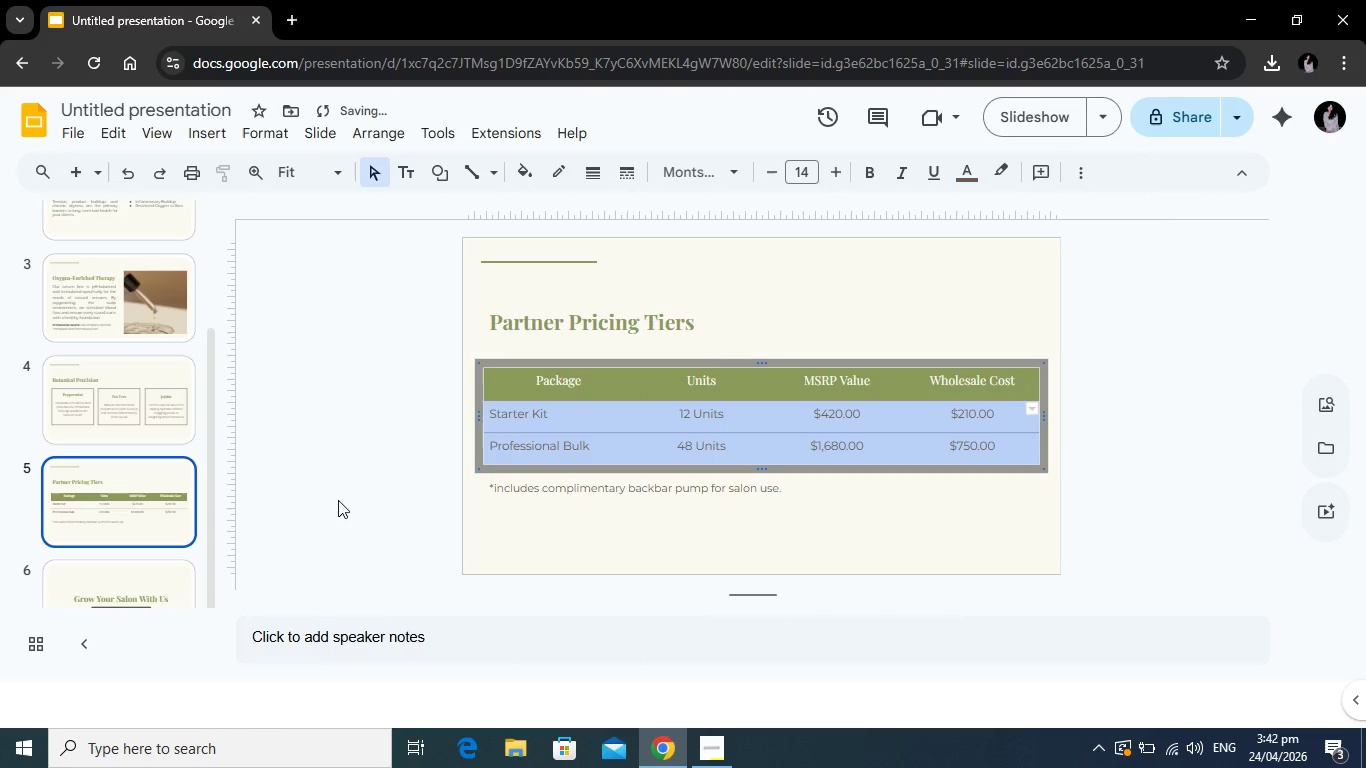 
left_click([339, 499])
 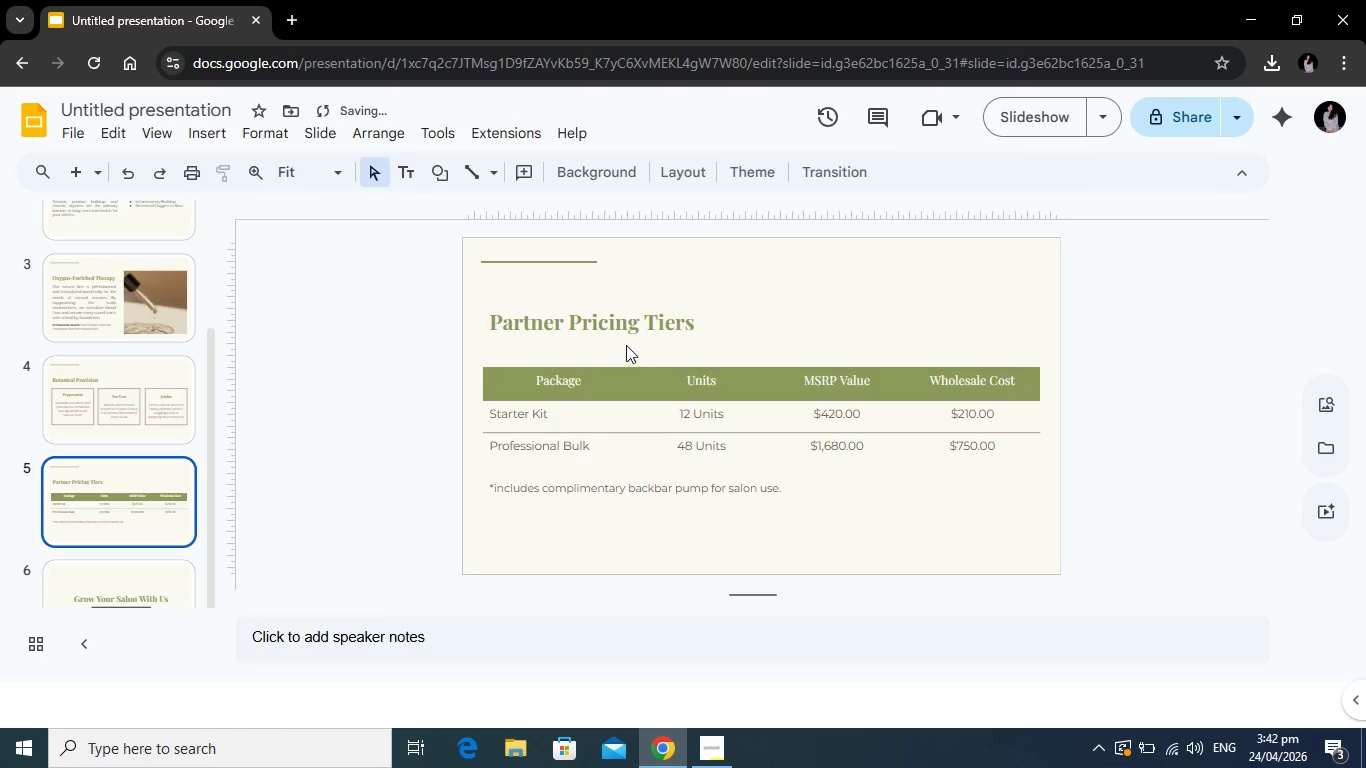 
left_click([633, 325])
 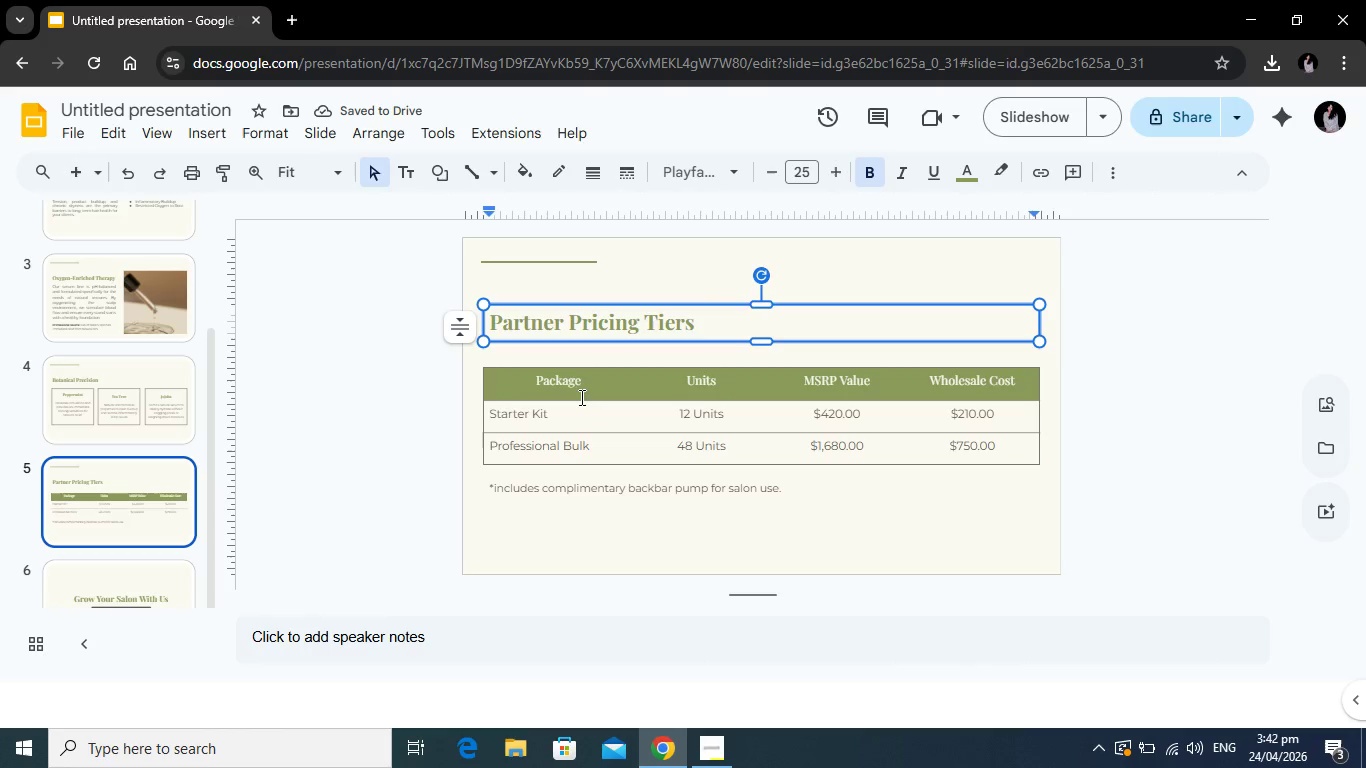 
left_click([566, 383])
 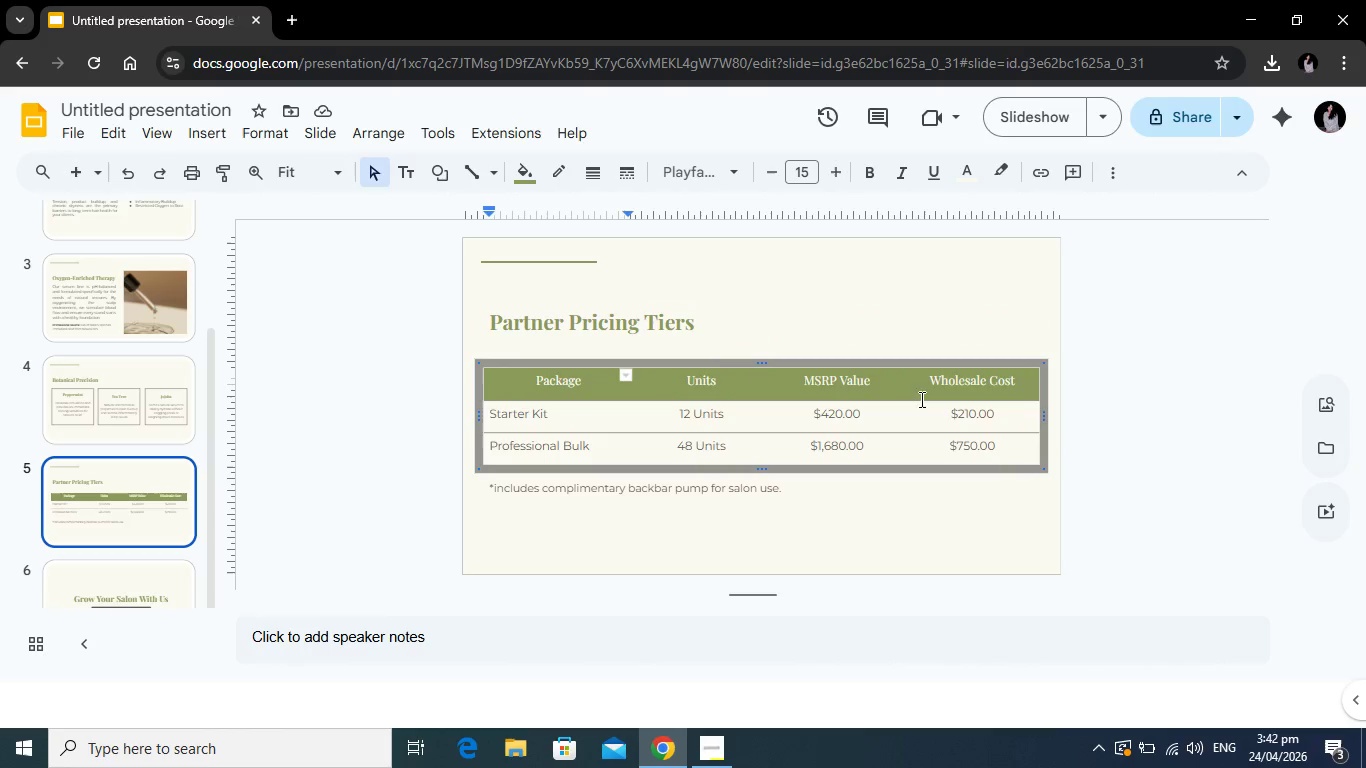 
left_click_drag(start_coordinate=[1022, 380], to_coordinate=[535, 378])
 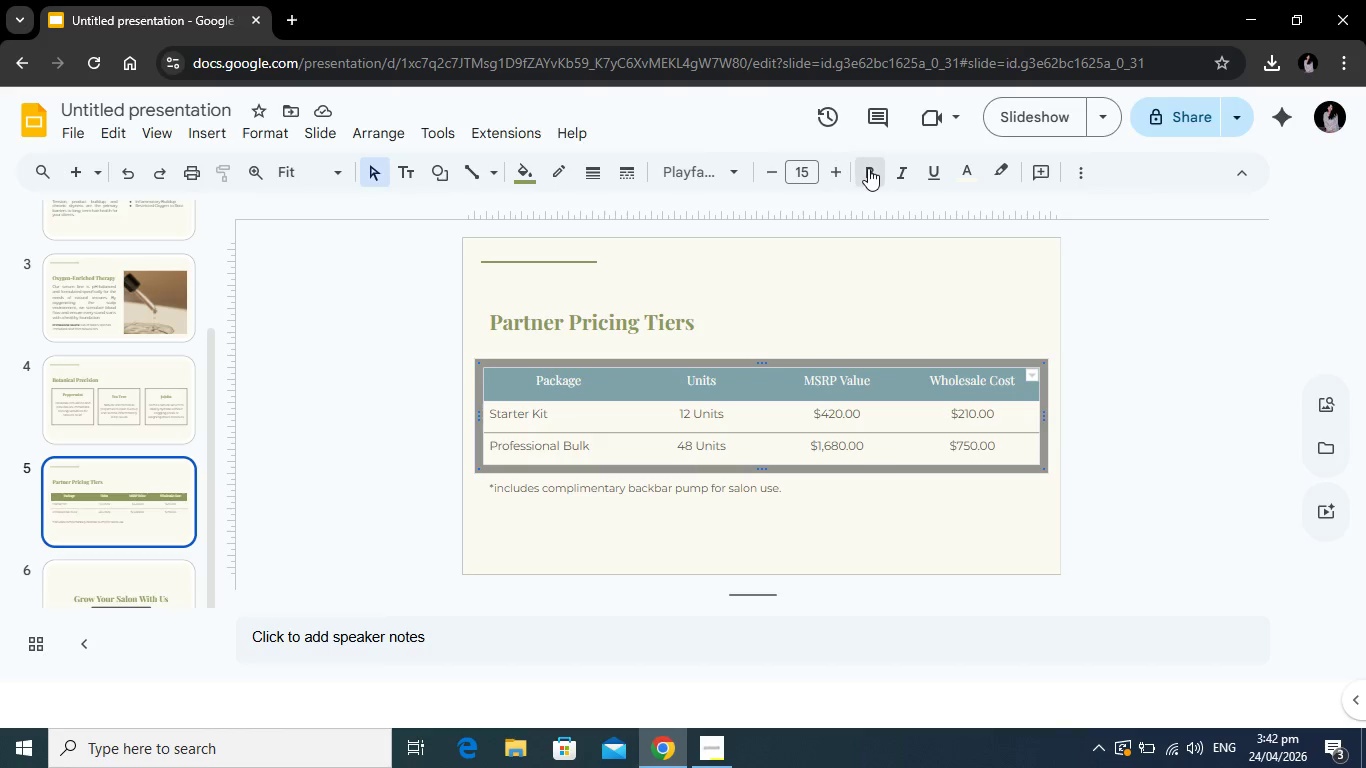 
left_click([868, 168])
 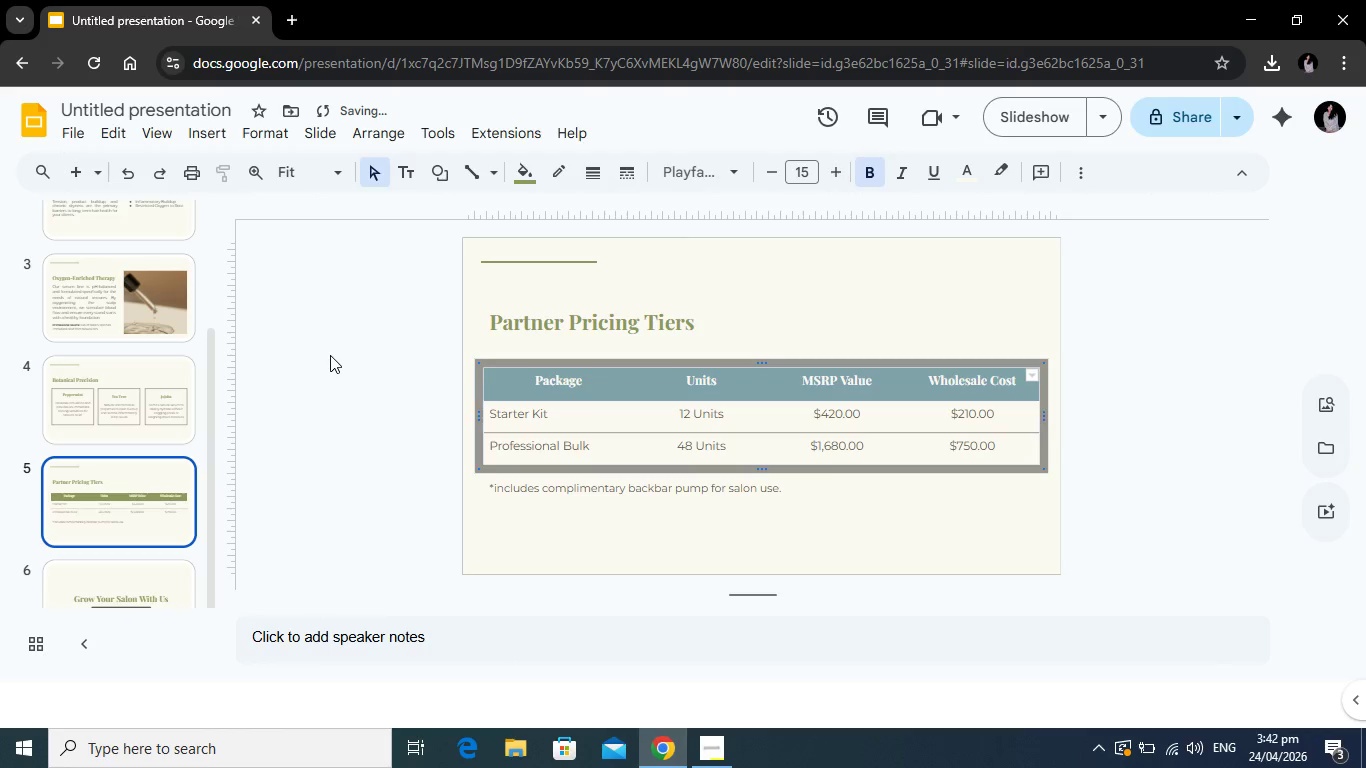 
left_click([330, 355])
 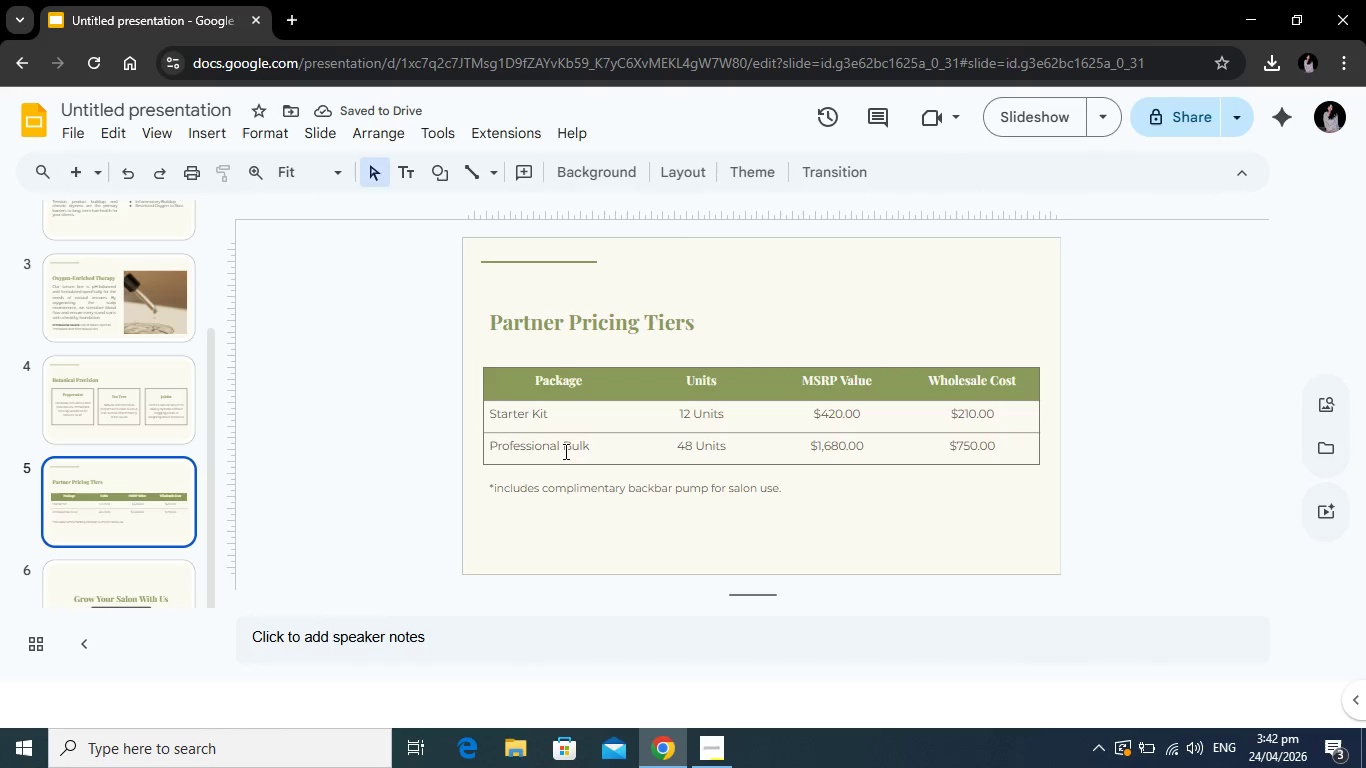 
left_click_drag(start_coordinate=[594, 447], to_coordinate=[506, 405])
 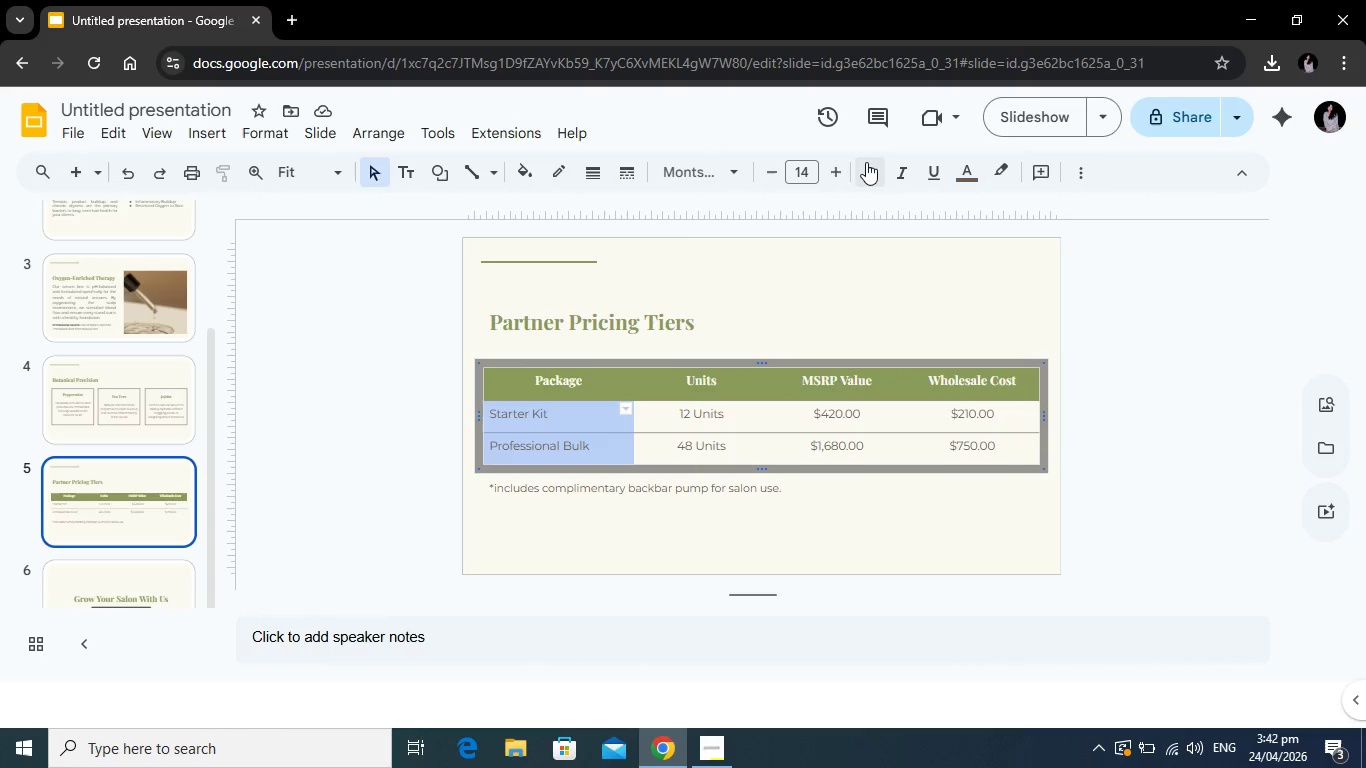 
left_click([866, 162])
 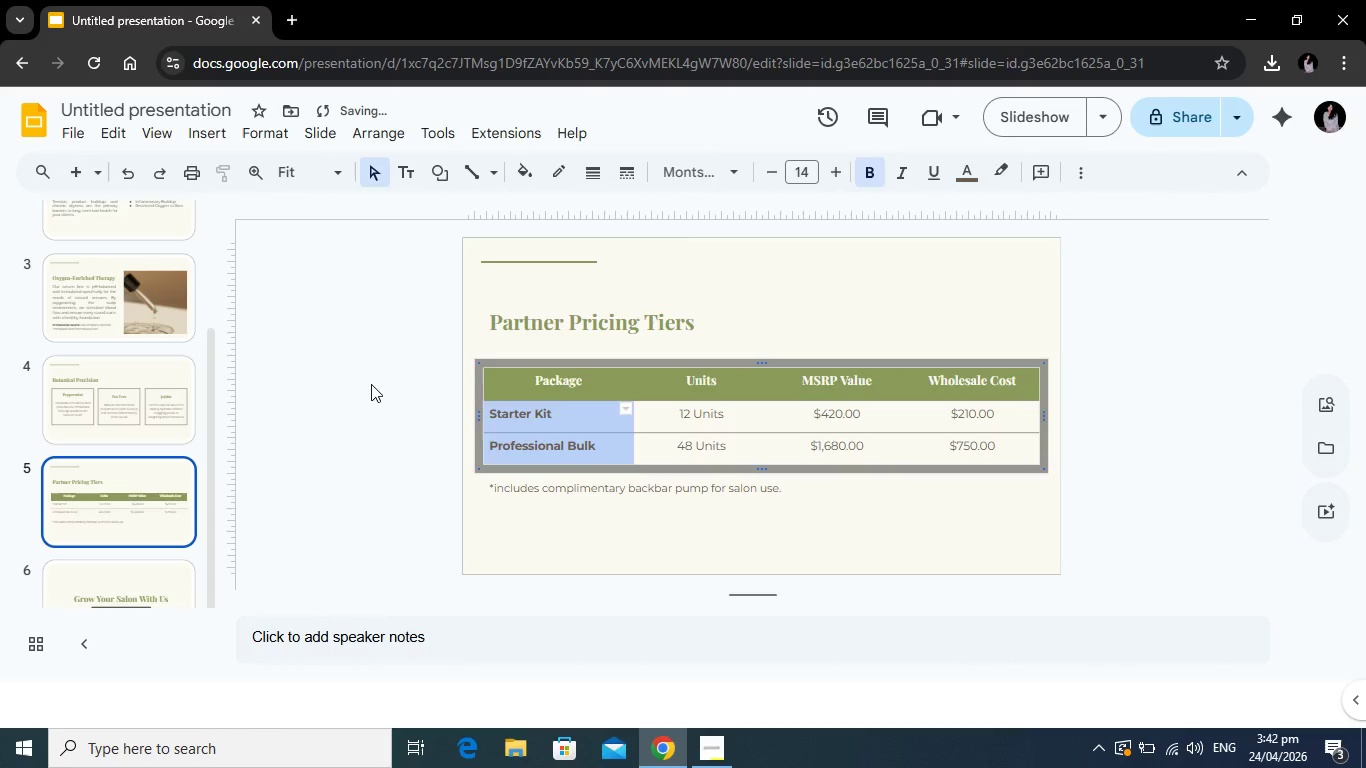 
left_click([371, 384])
 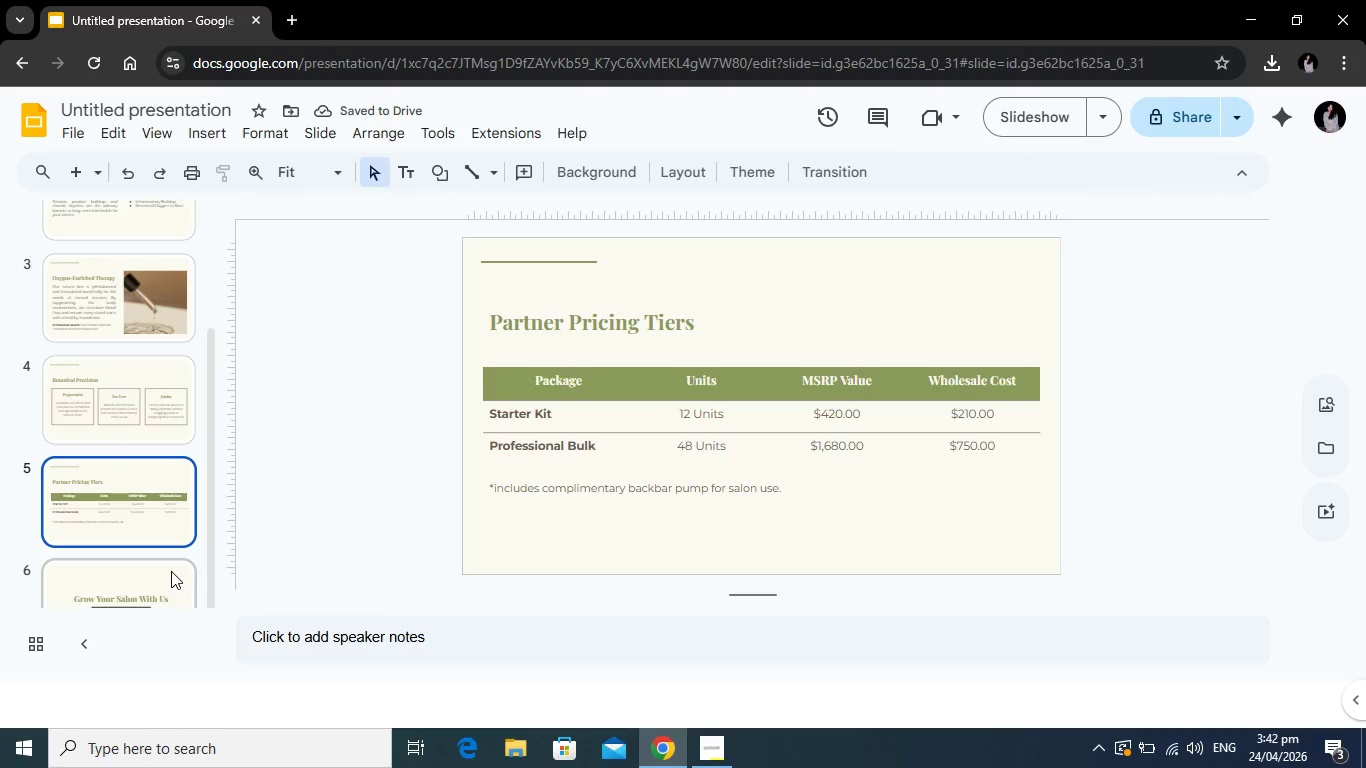 
left_click([155, 584])
 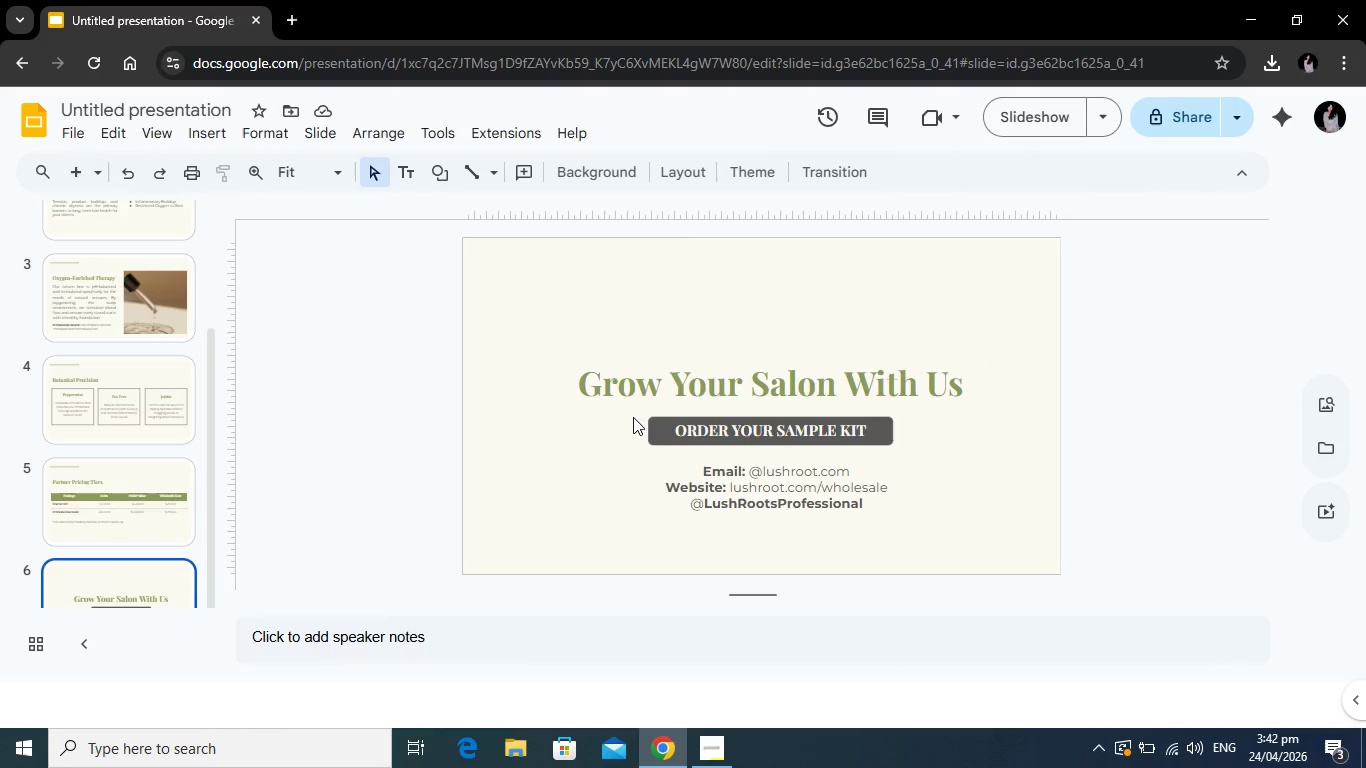 
wait(11.26)
 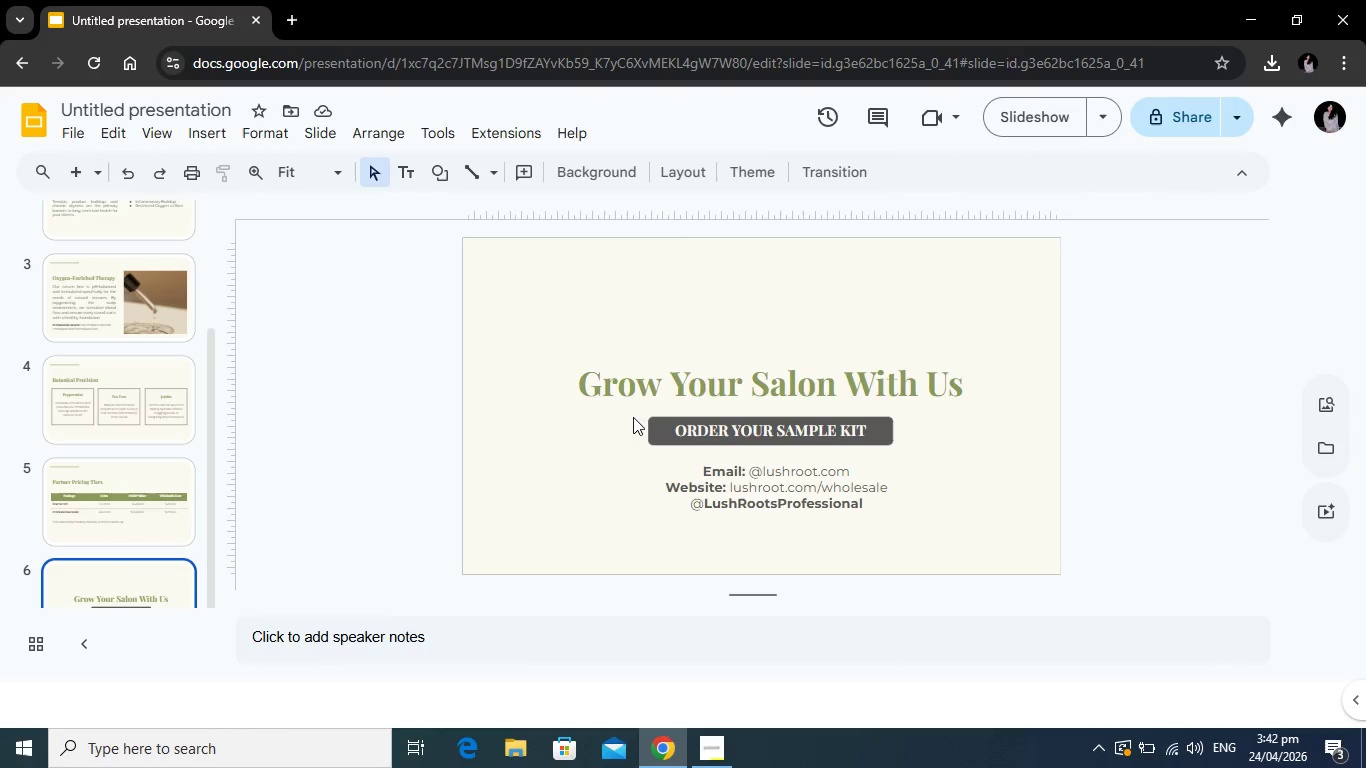 
left_click([112, 374])
 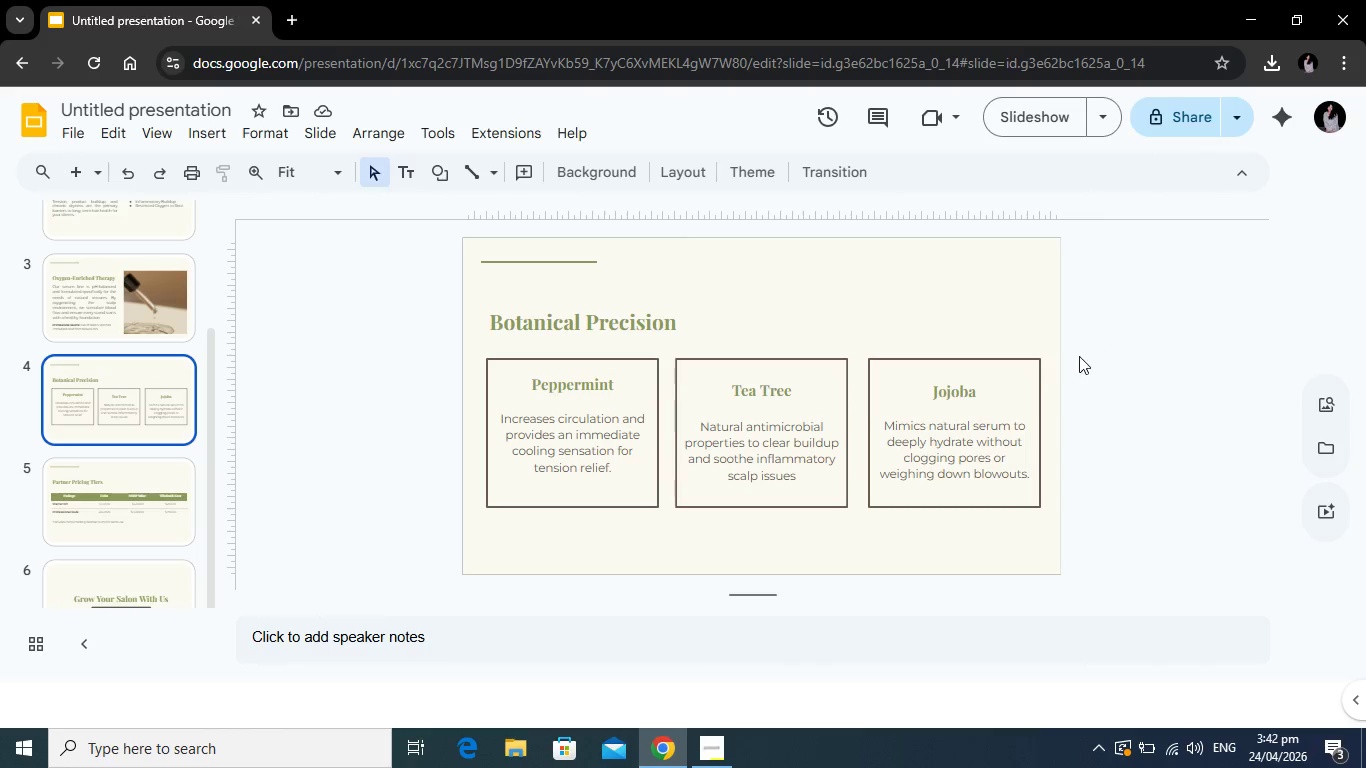 
left_click([754, 386])
 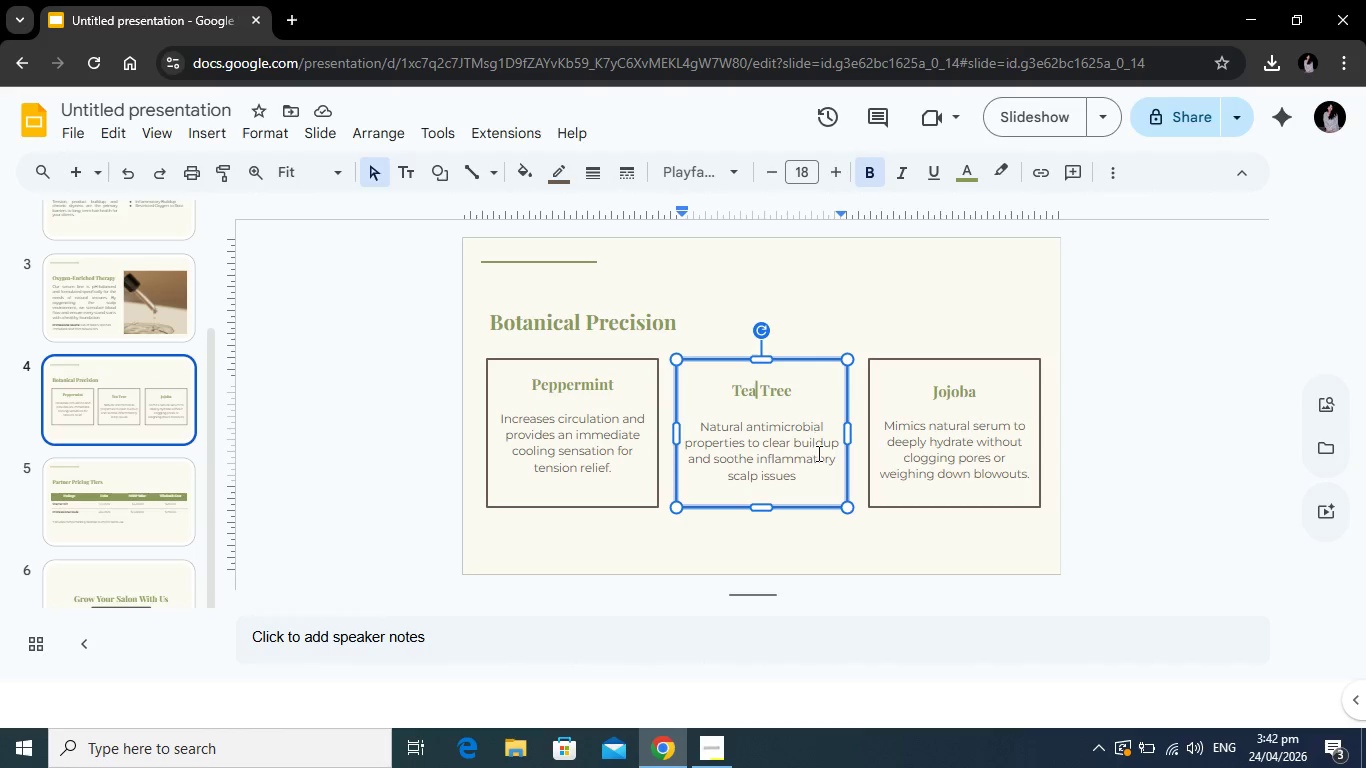 
left_click([742, 460])
 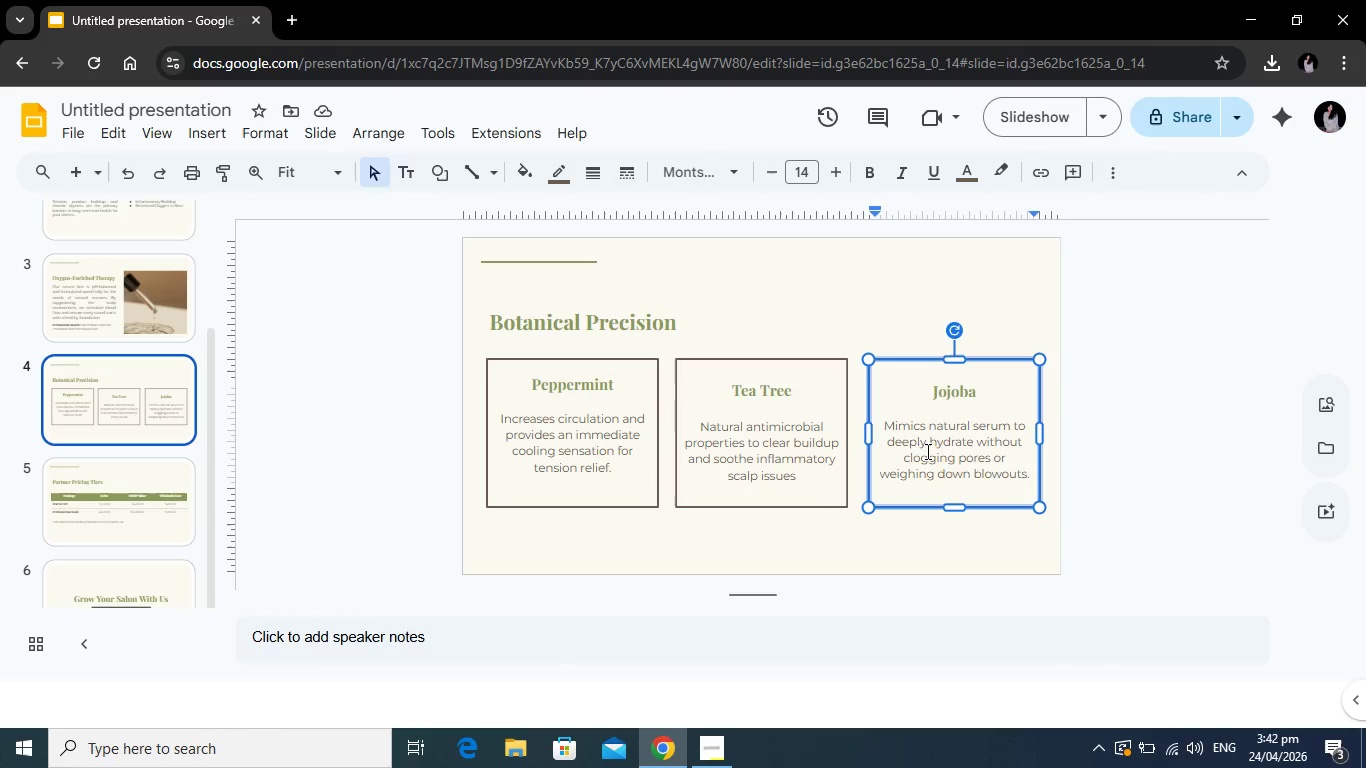 
left_click([959, 398])
 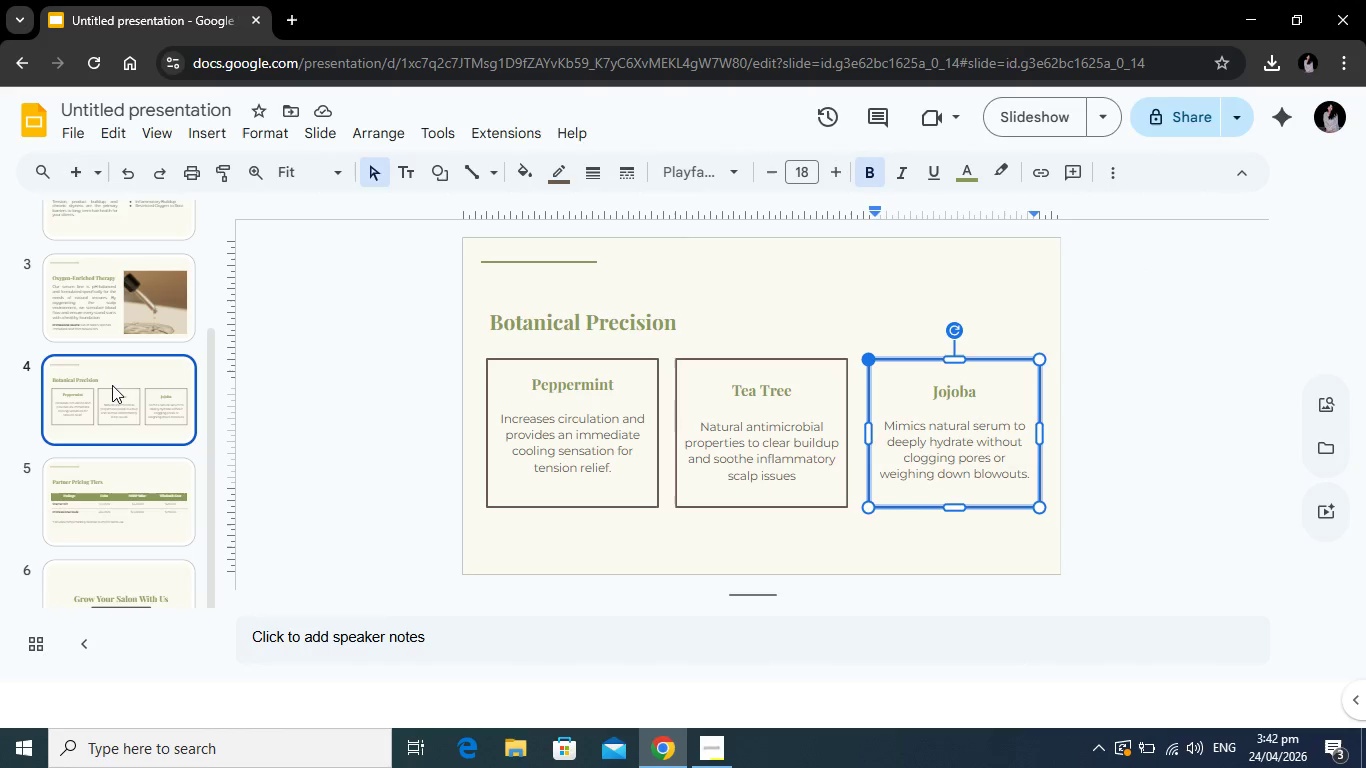 
wait(5.34)
 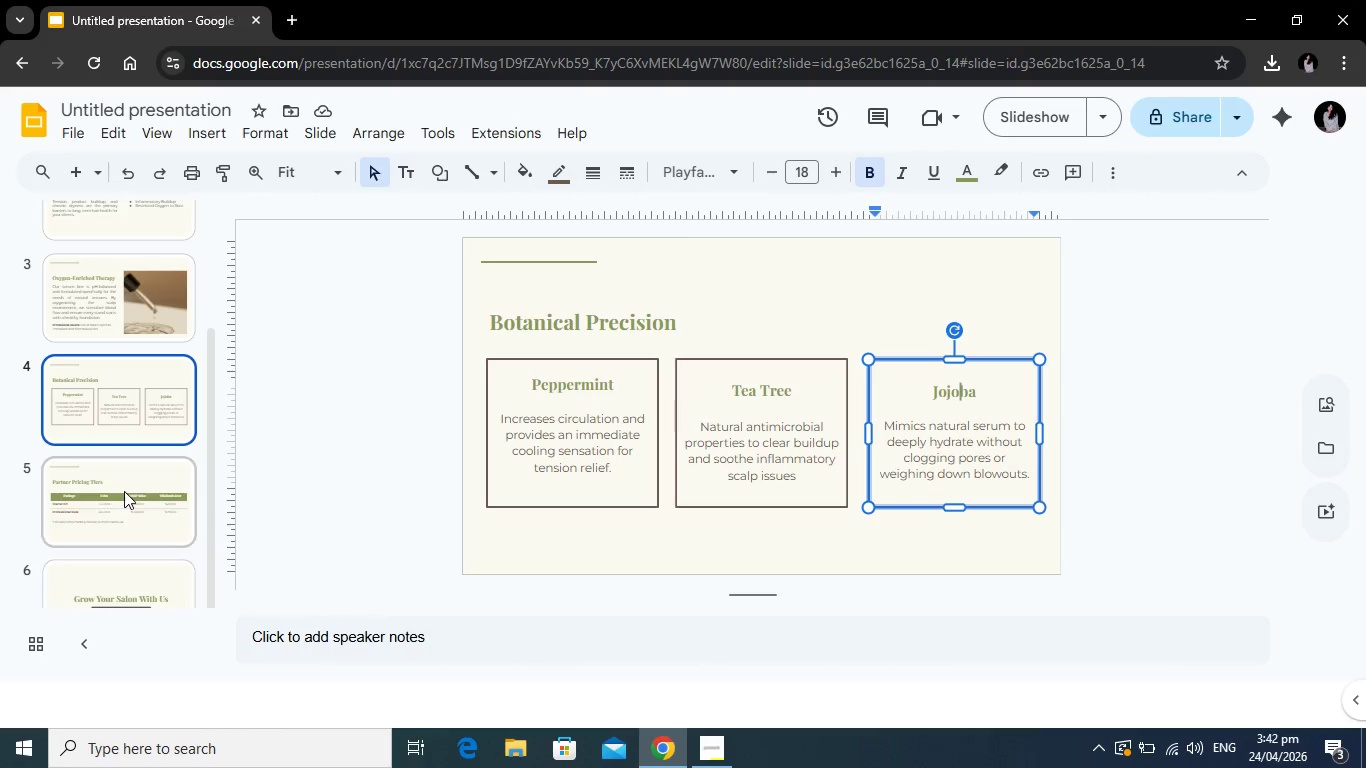 
left_click([124, 491])
 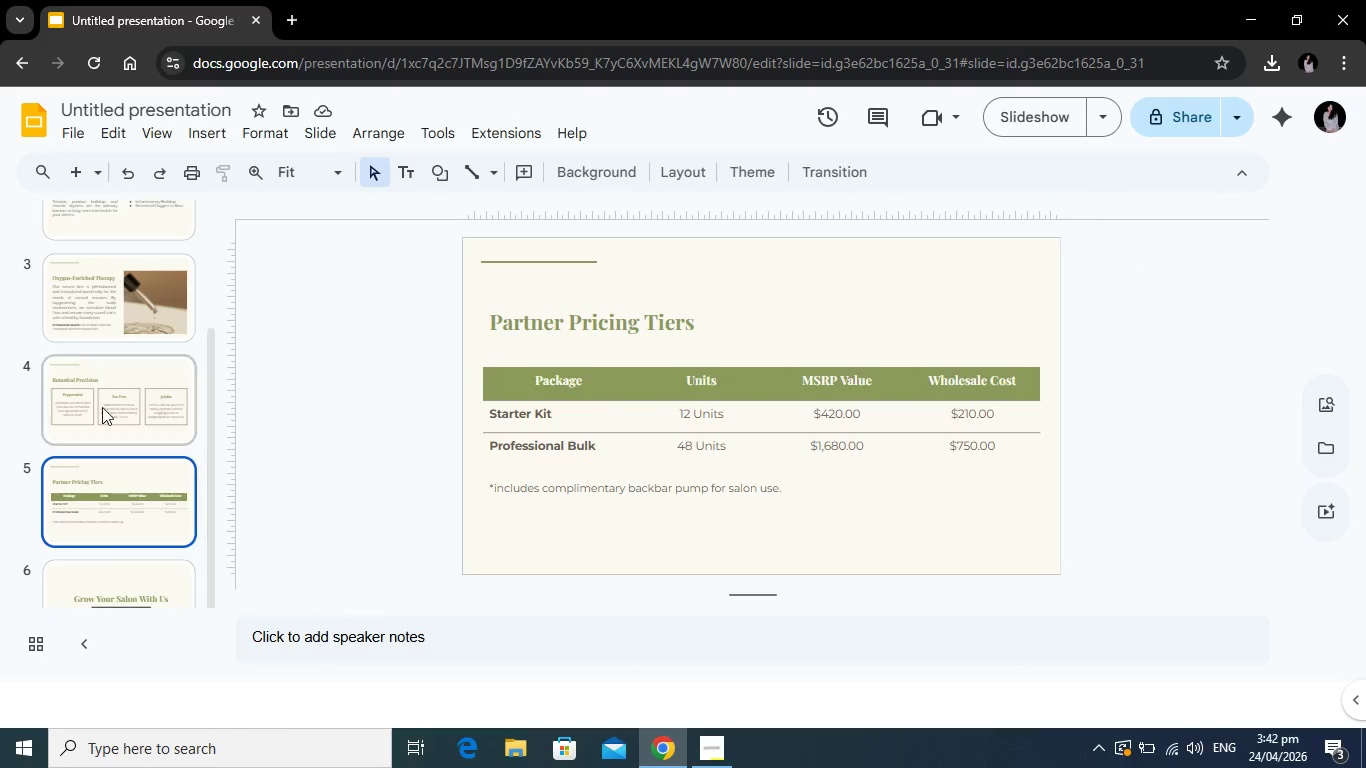 
scroll: coordinate [172, 548], scroll_direction: down, amount: 2.0
 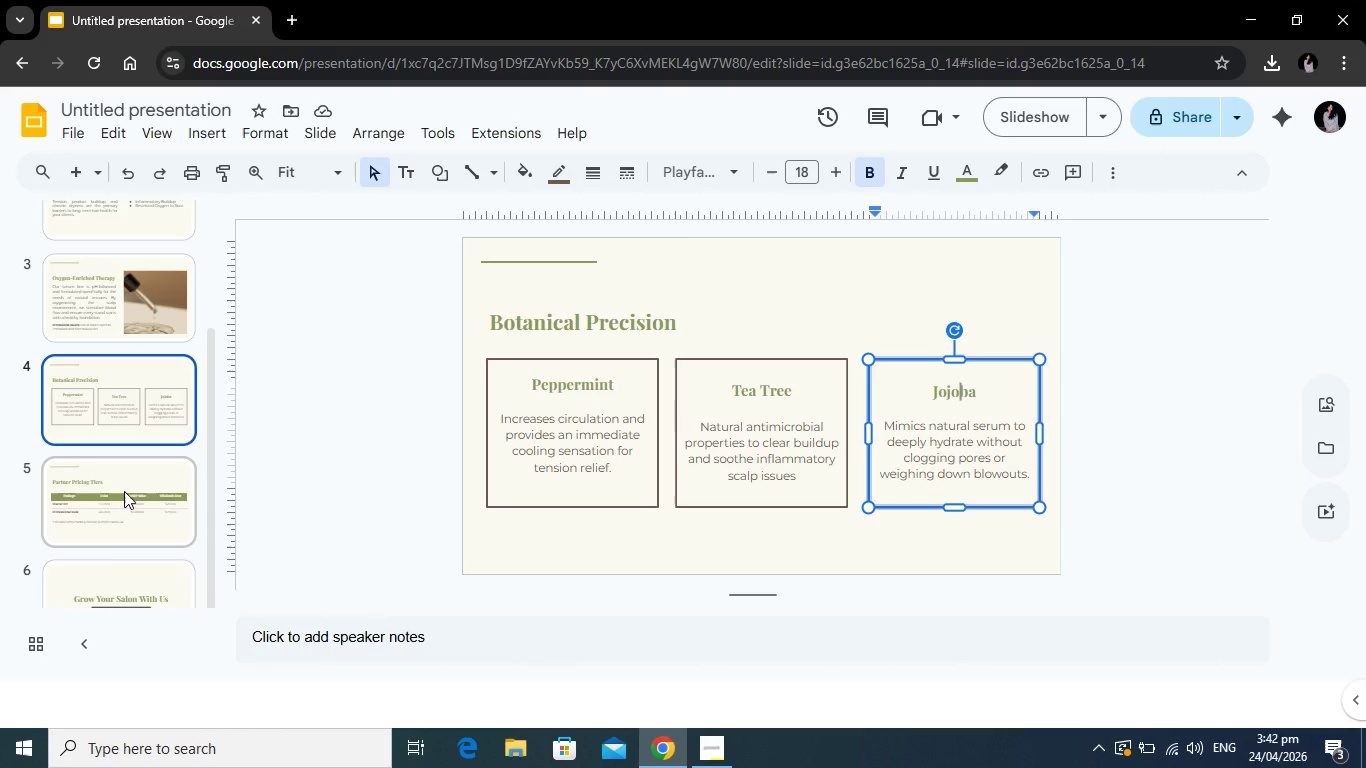 
scroll: coordinate [120, 445], scroll_direction: up, amount: 3.0
 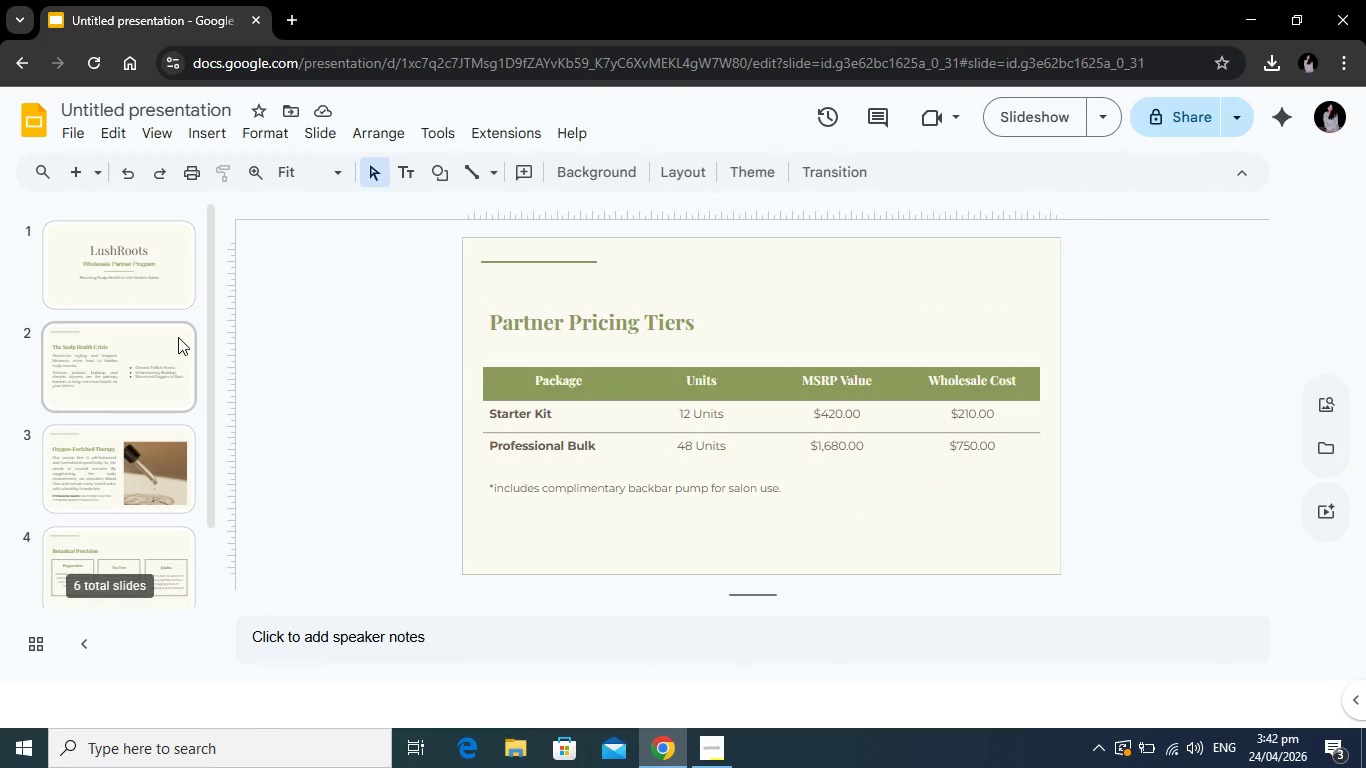 
left_click([178, 337])
 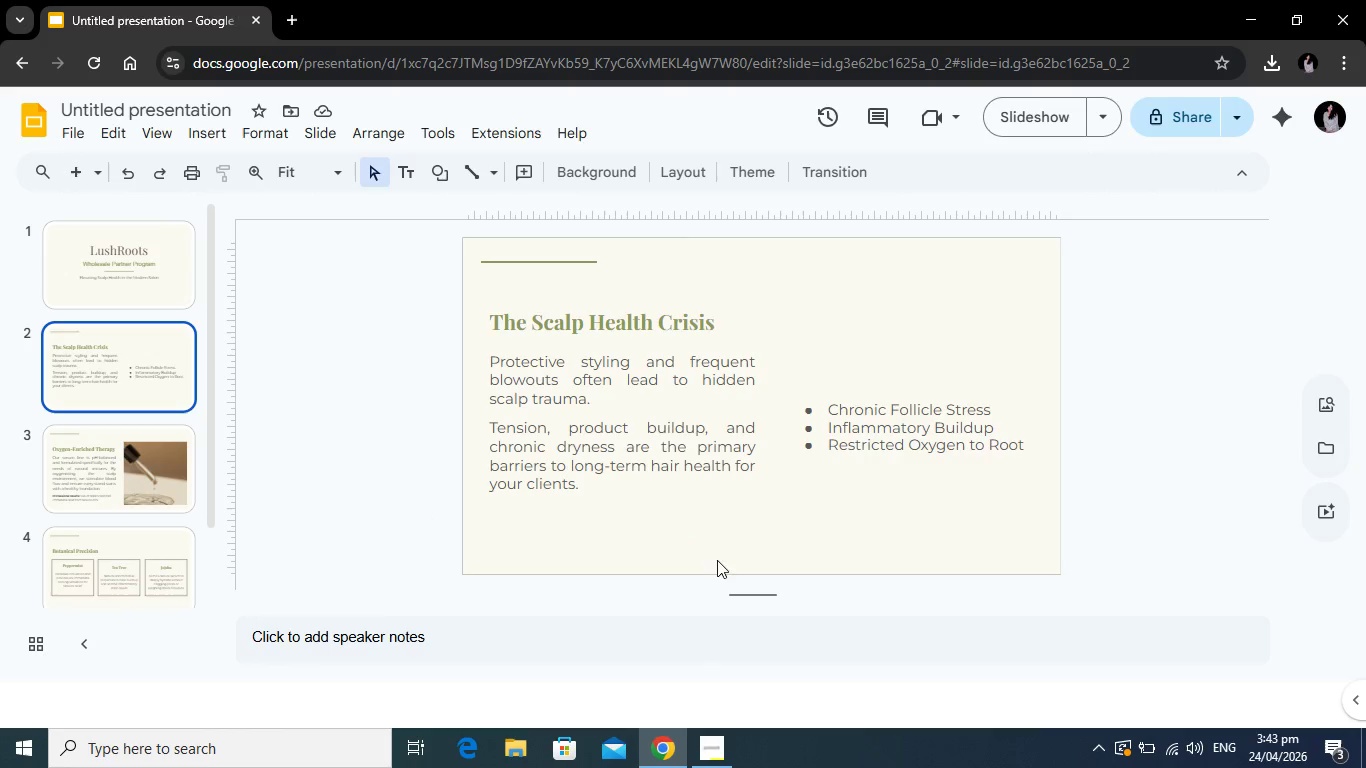 
wait(6.51)
 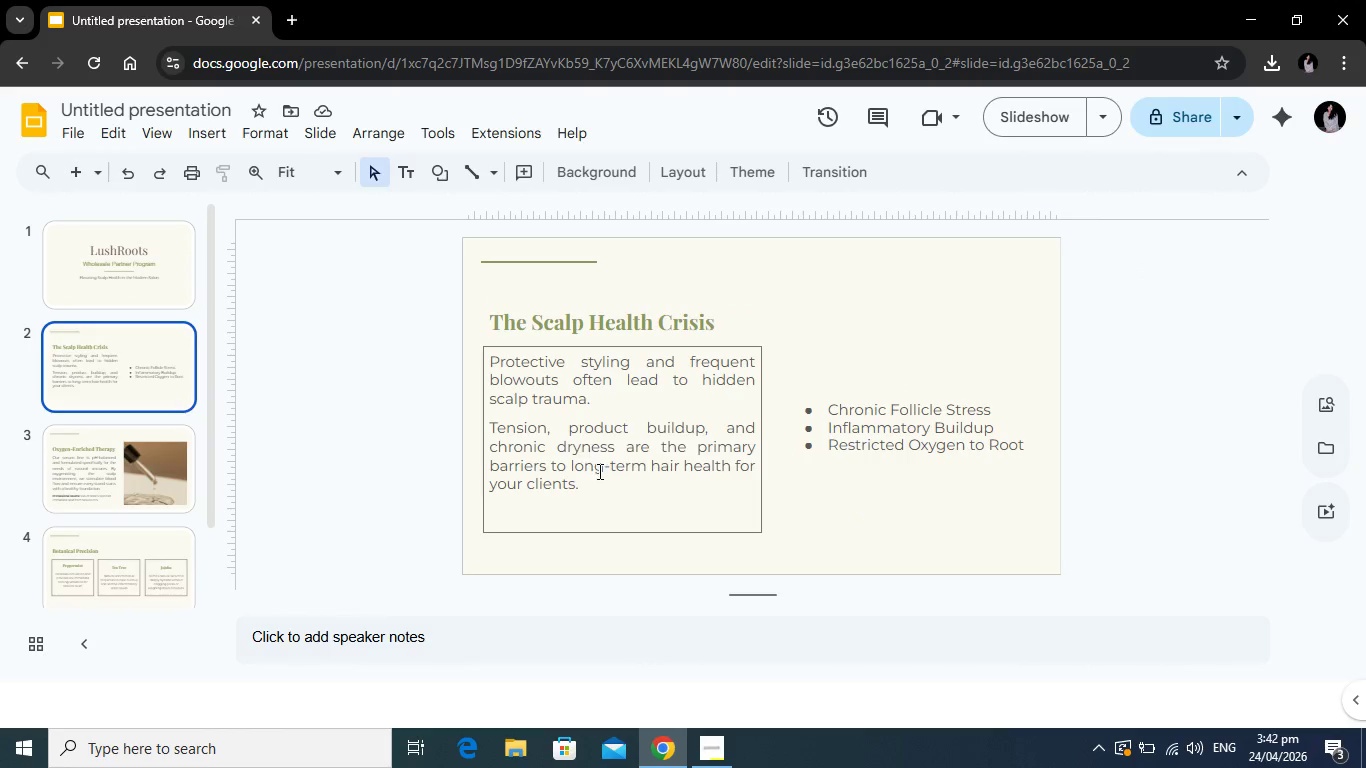 
left_click([628, 432])
 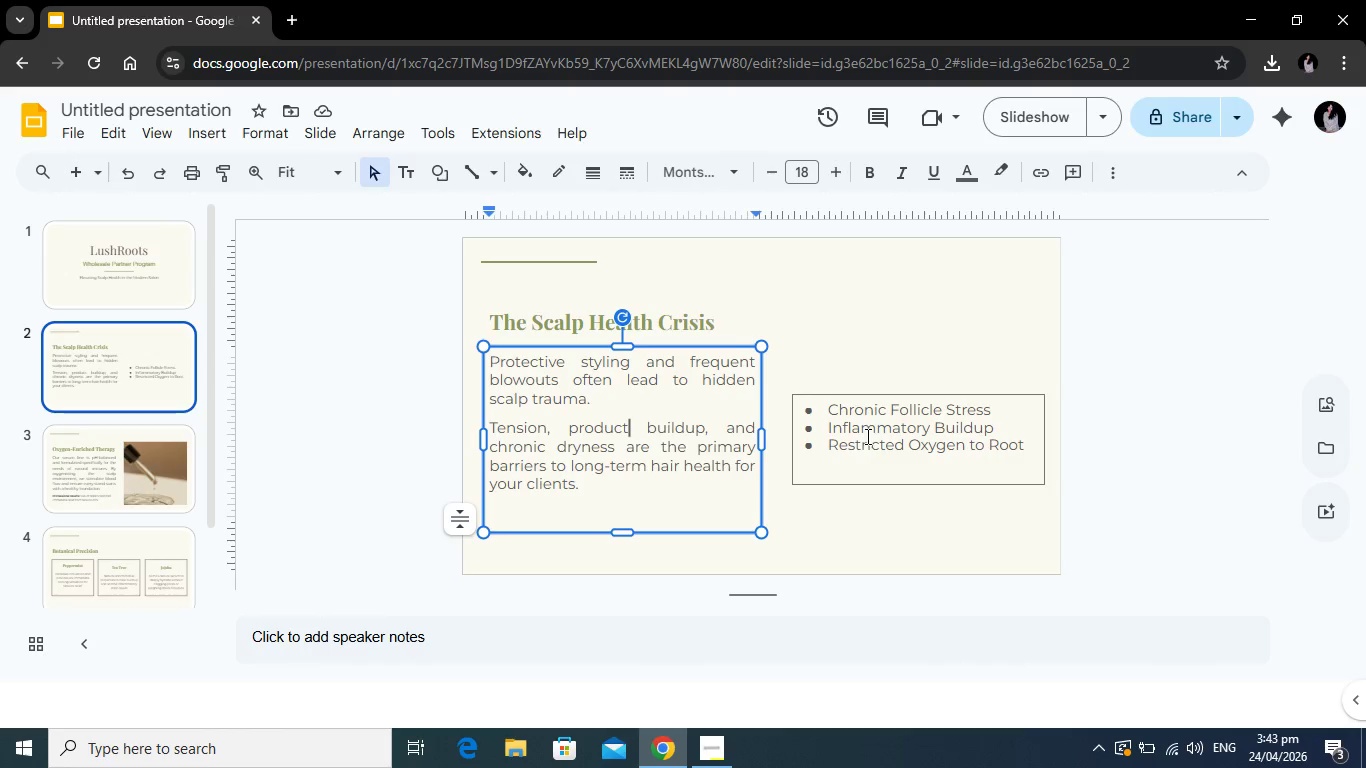 
left_click([865, 439])
 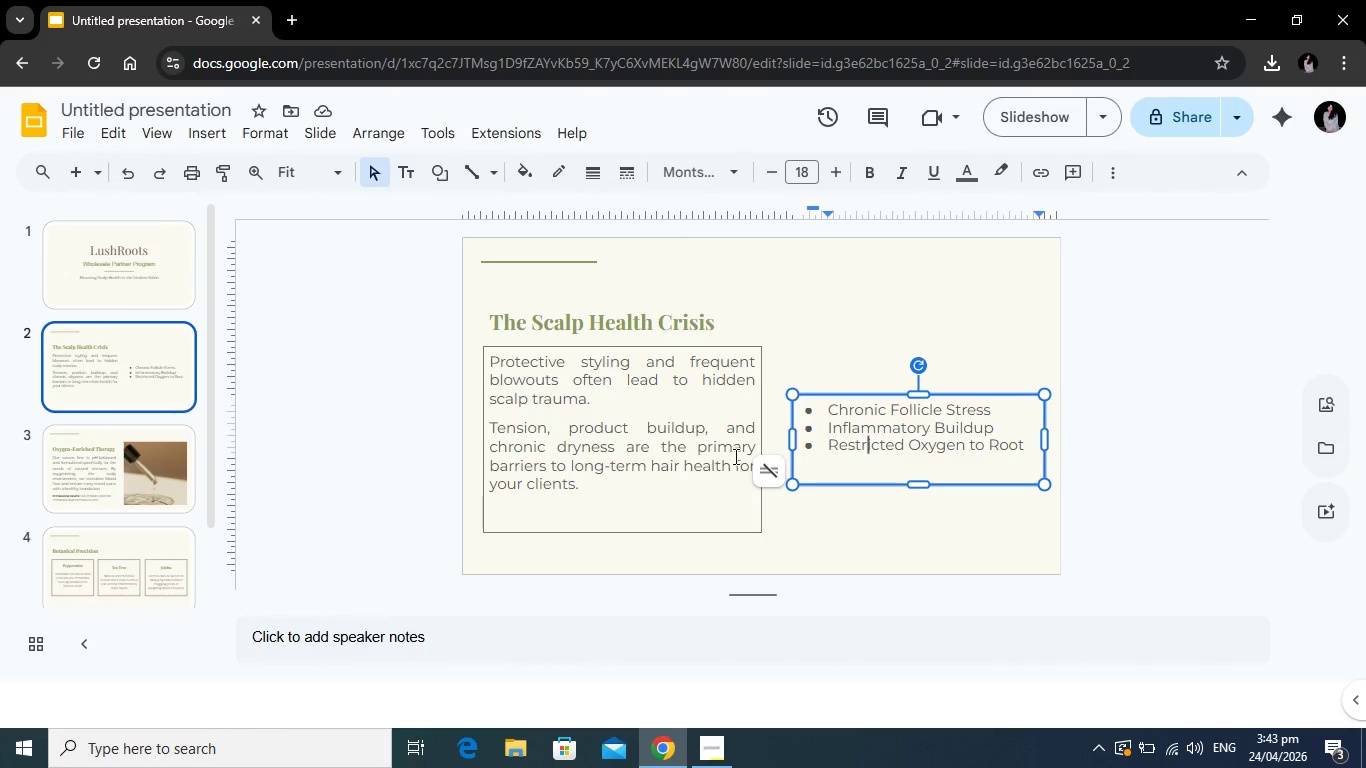 
wait(14.27)
 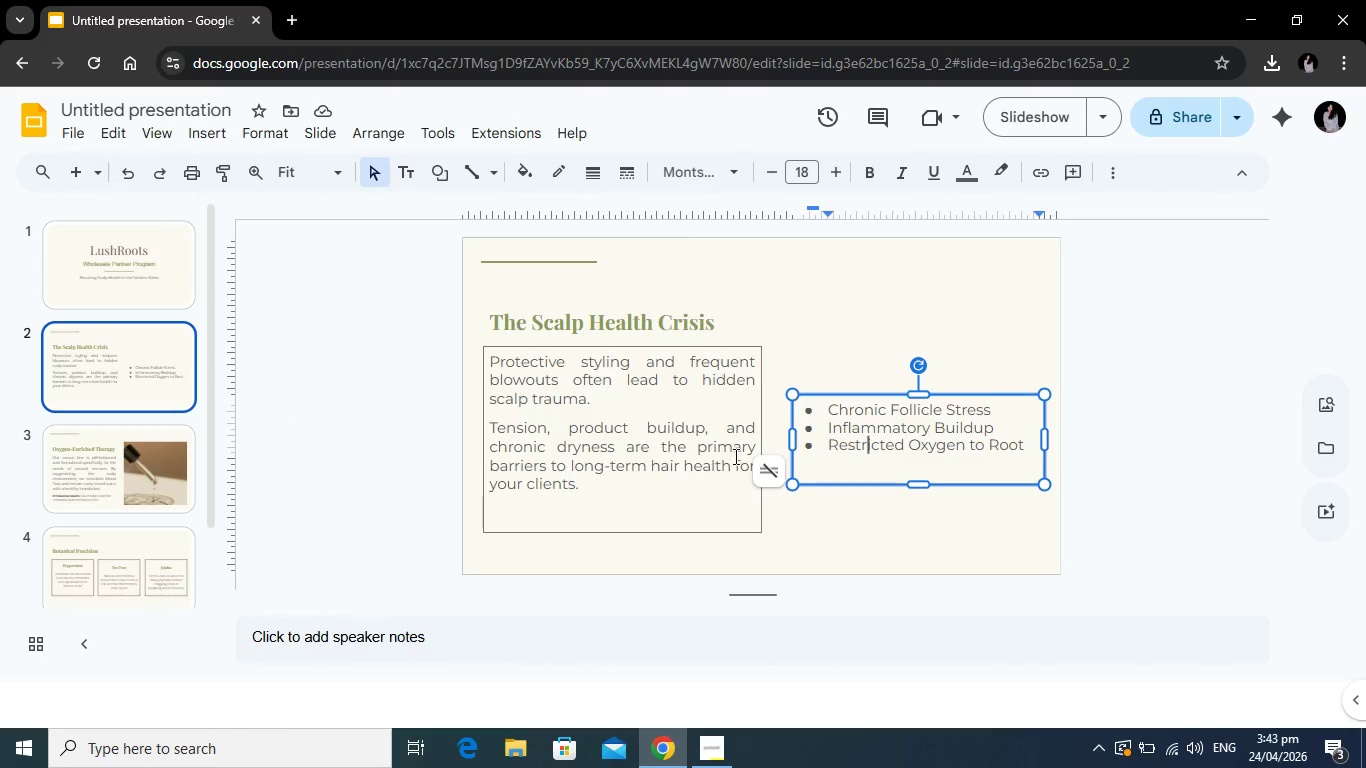 
left_click([1033, 446])
 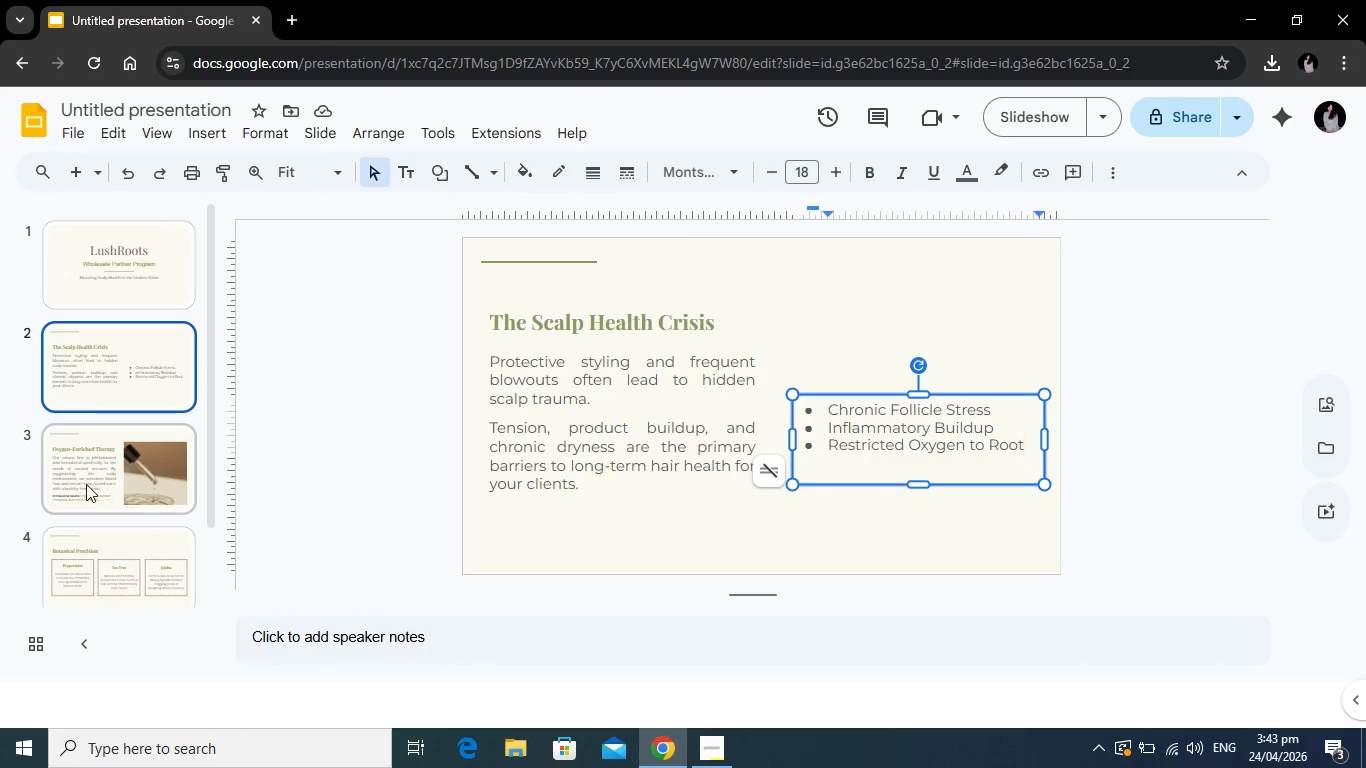 
left_click([124, 288])
 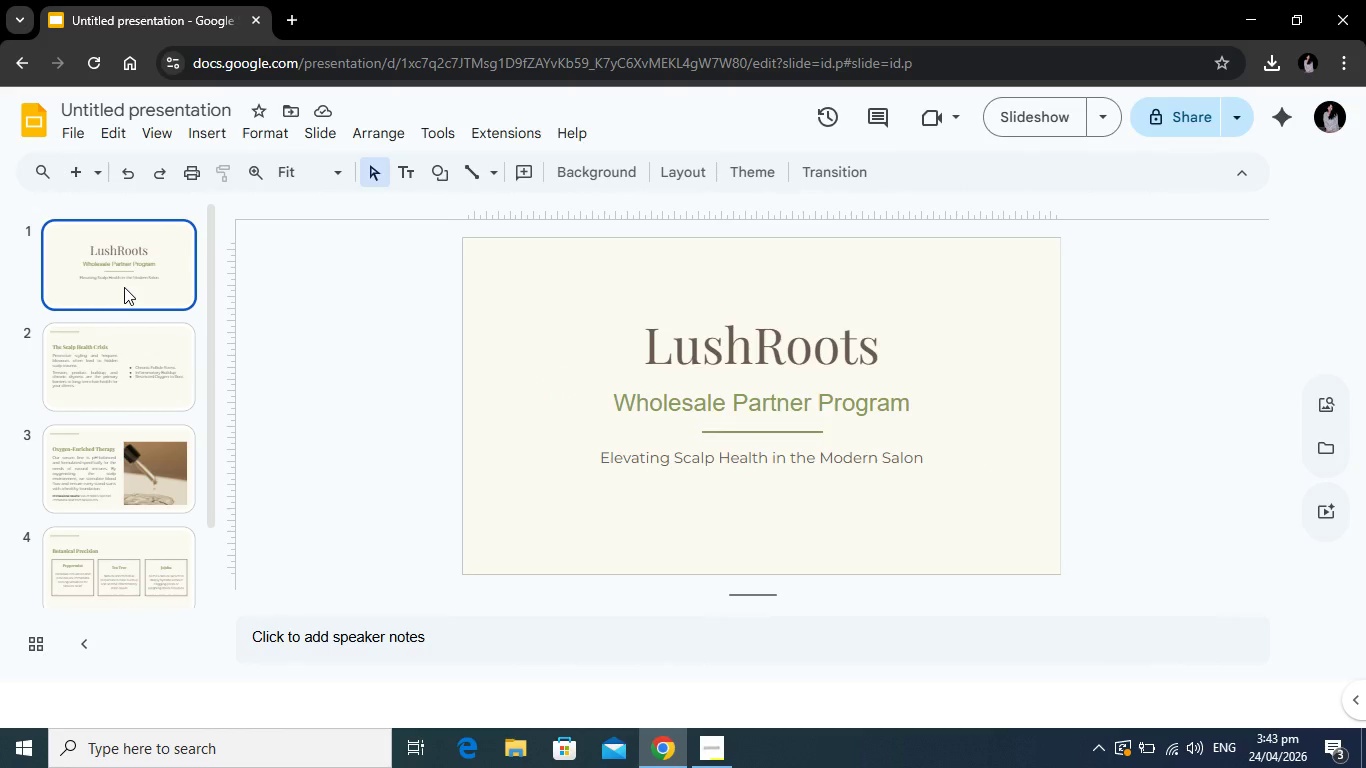 
key(Alt+Tab)